 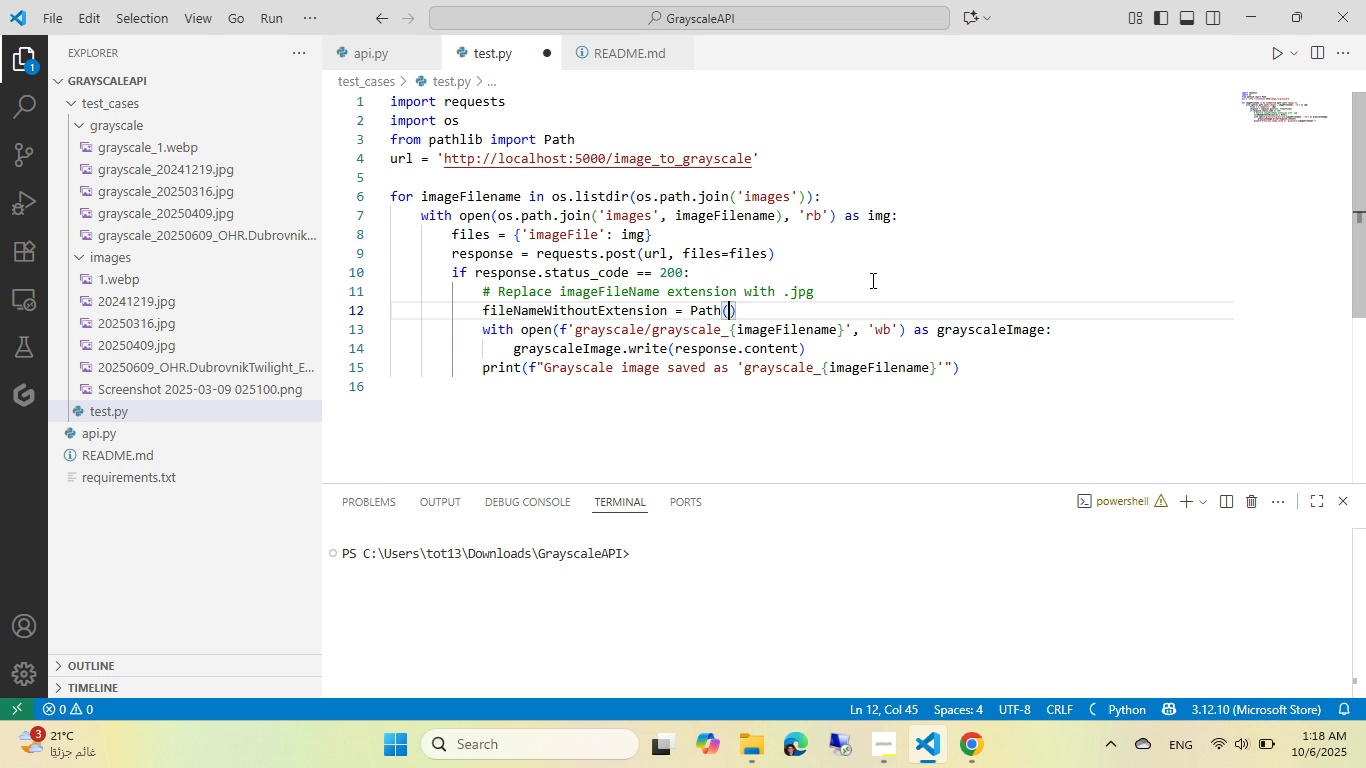 
type(ima)
key(Tab)
 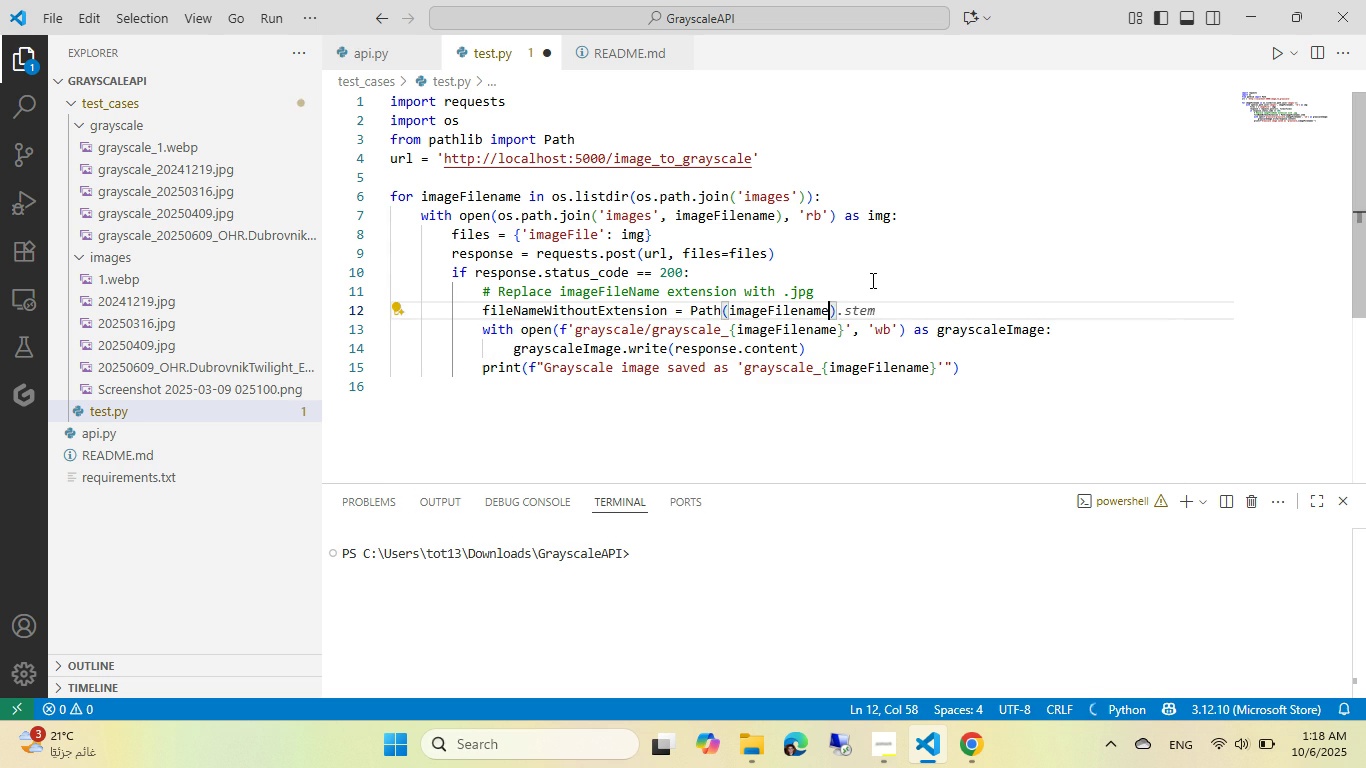 
key(ArrowRight)
 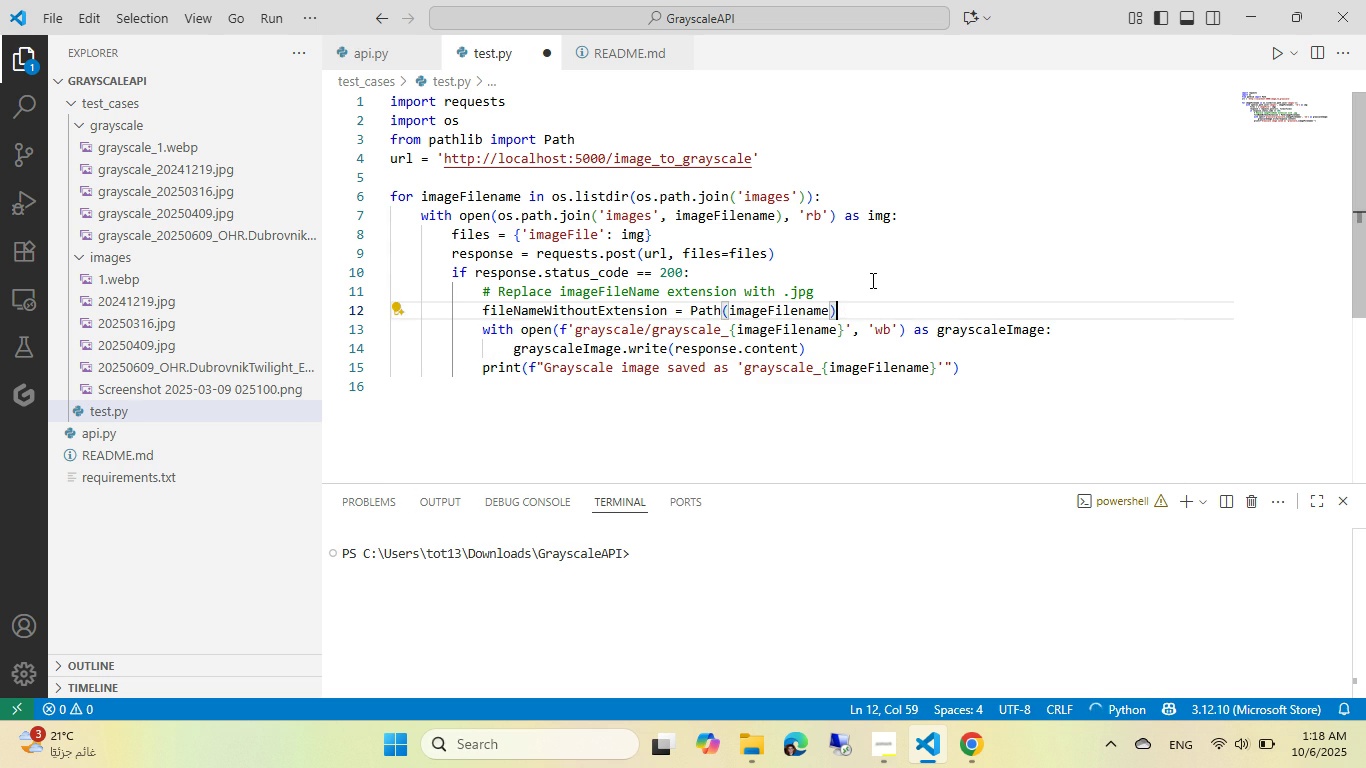 
key(Period)
 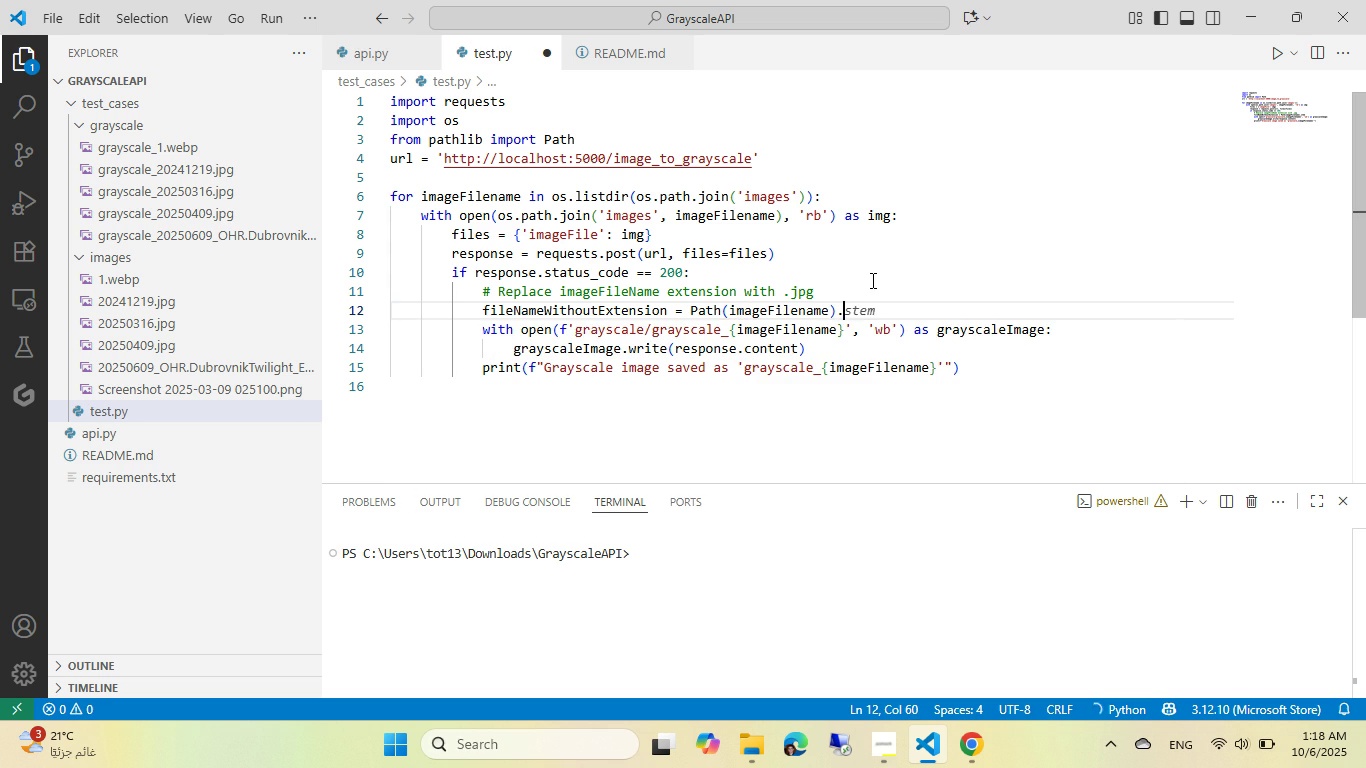 
key(S)
 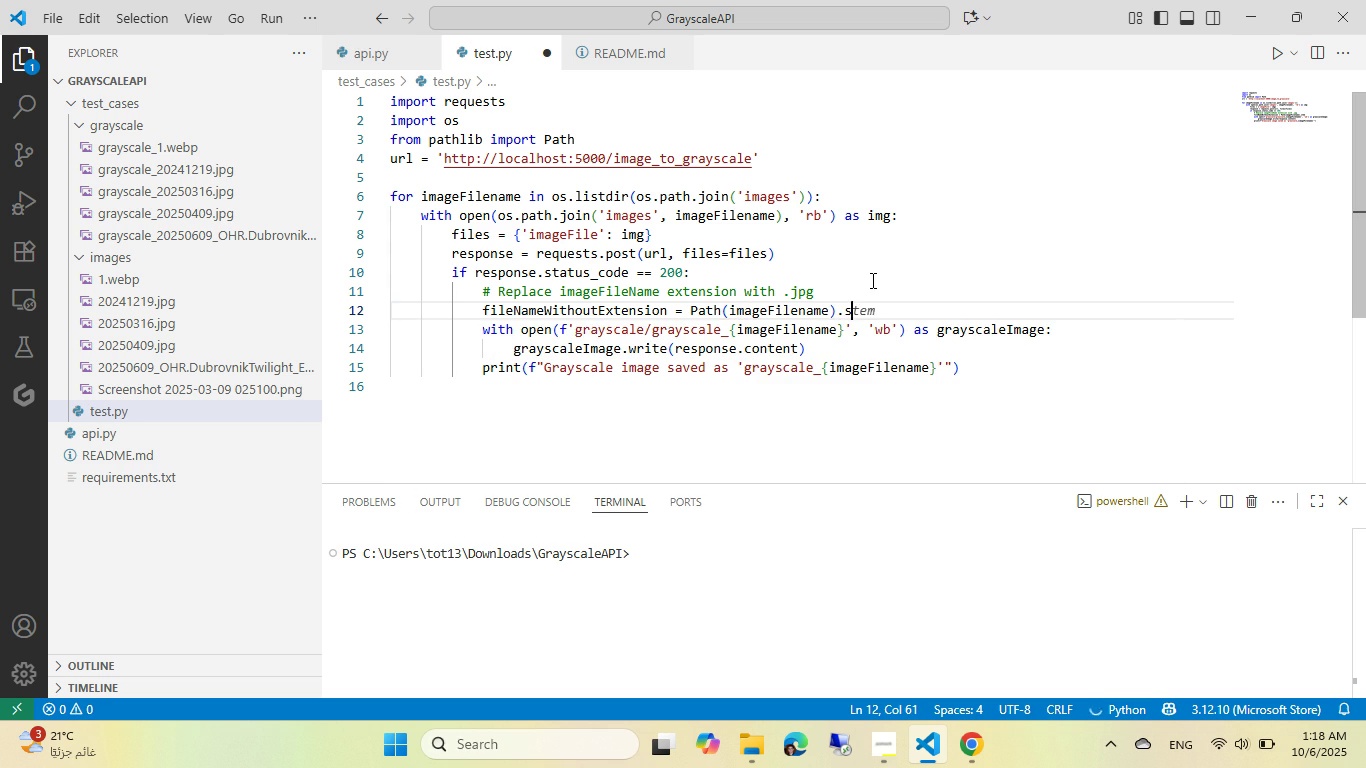 
key(Tab)
 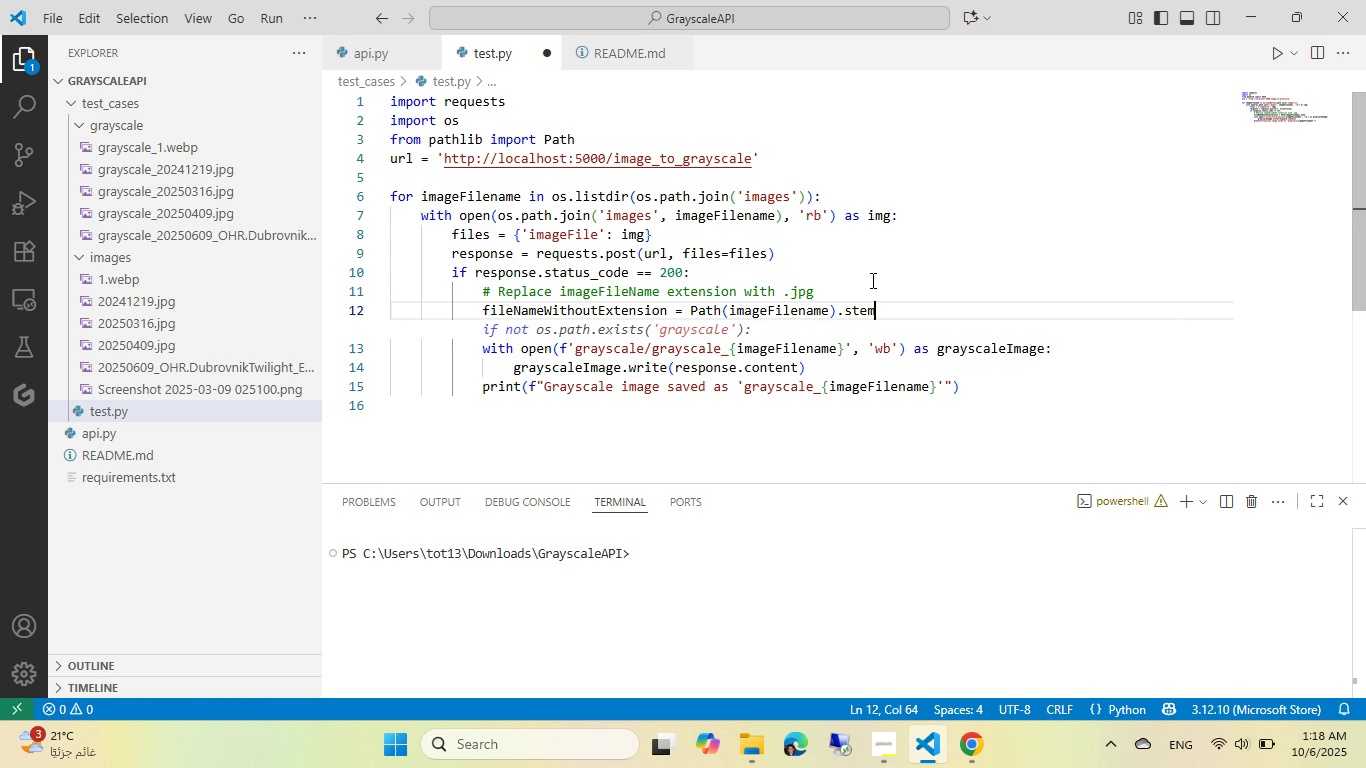 
wait(11.63)
 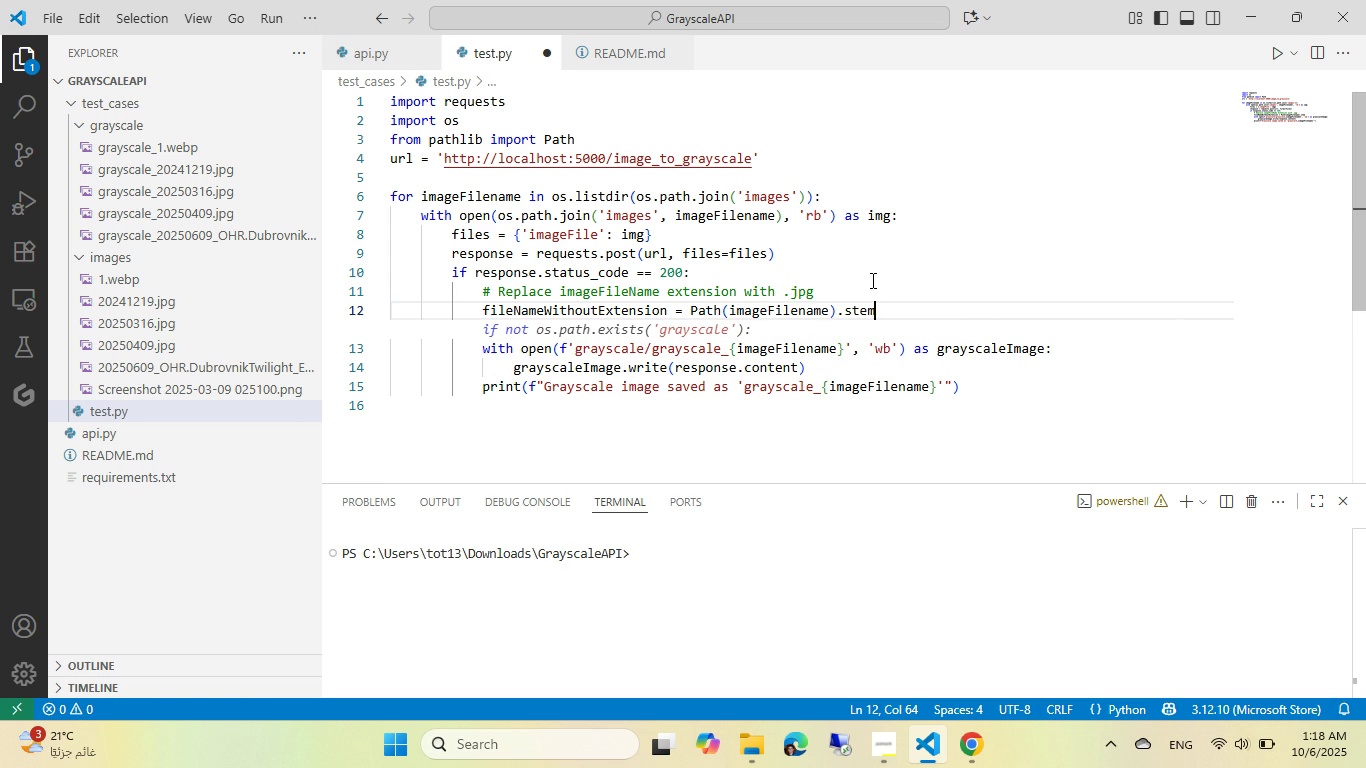 
key(ArrowDown)
 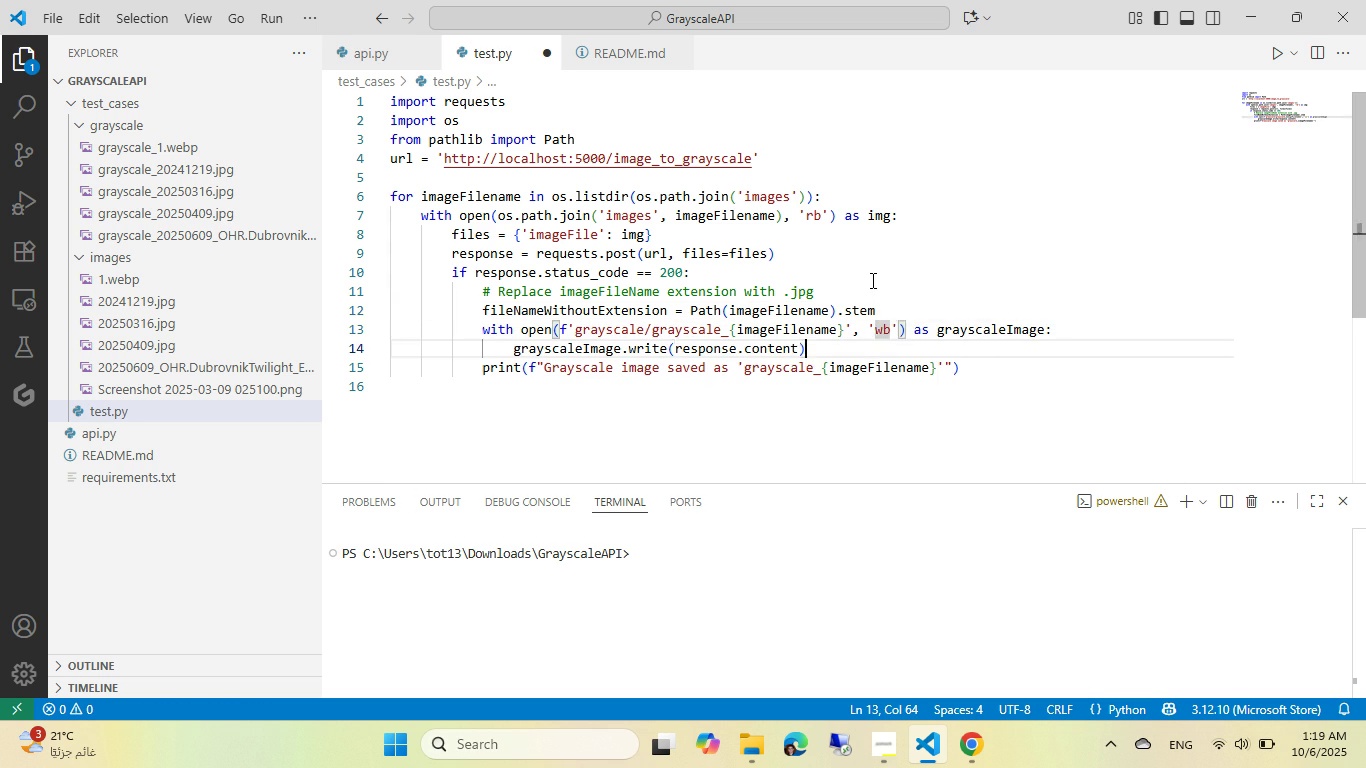 
key(ArrowDown)
 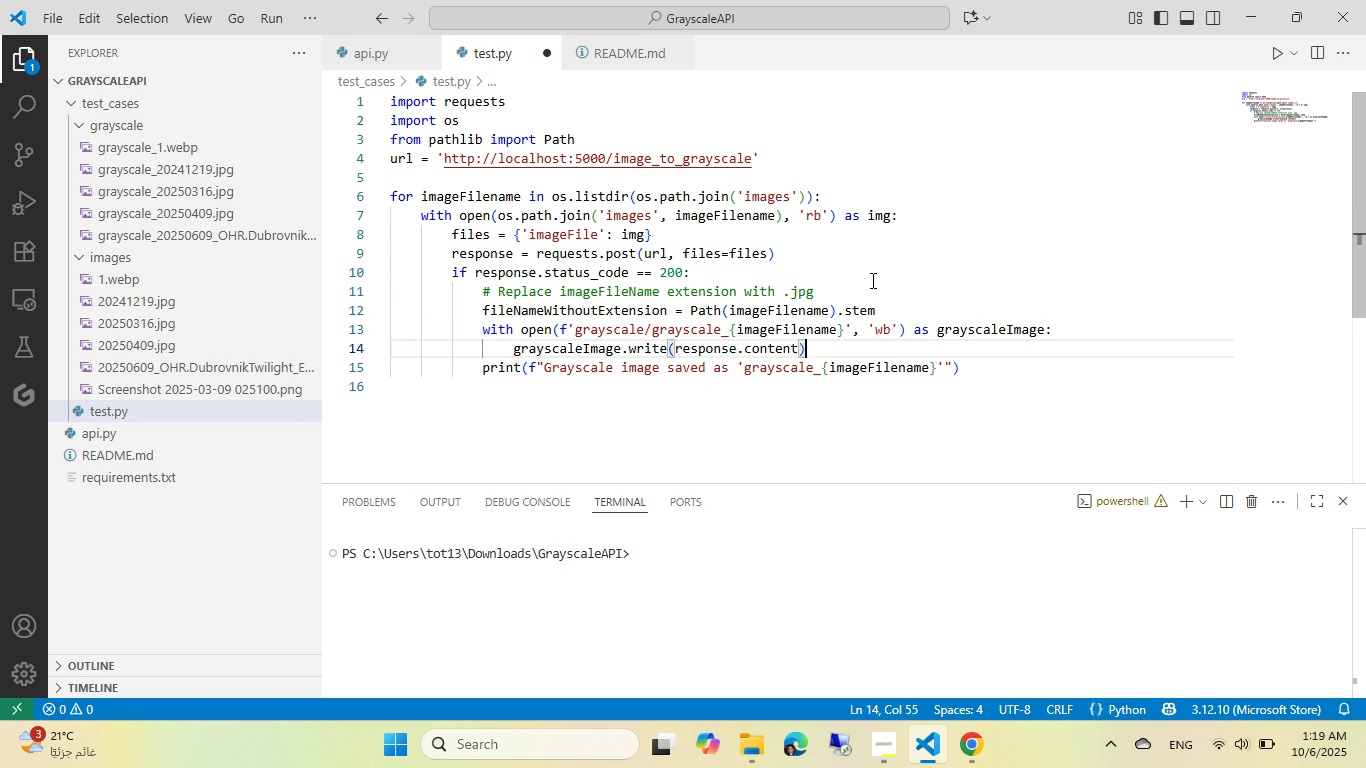 
key(ArrowLeft)
 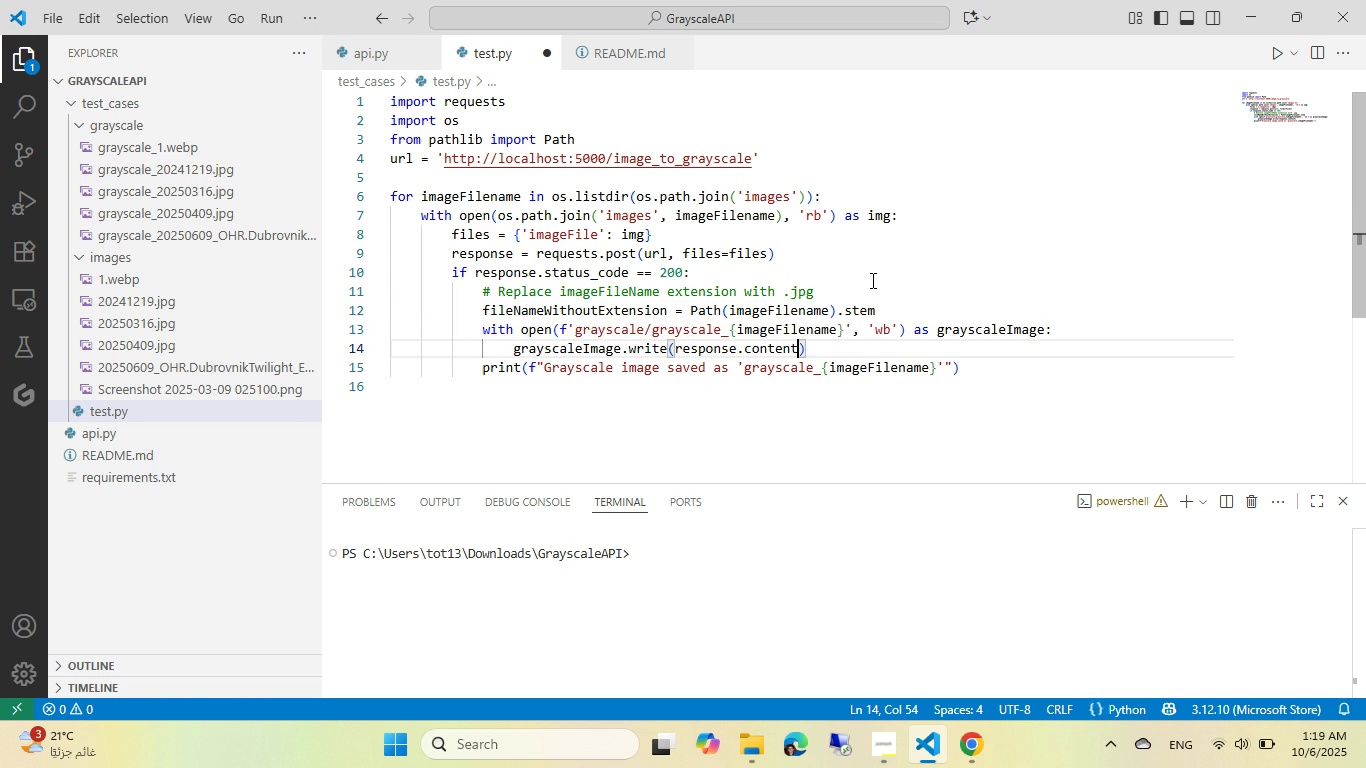 
key(ArrowUp)
 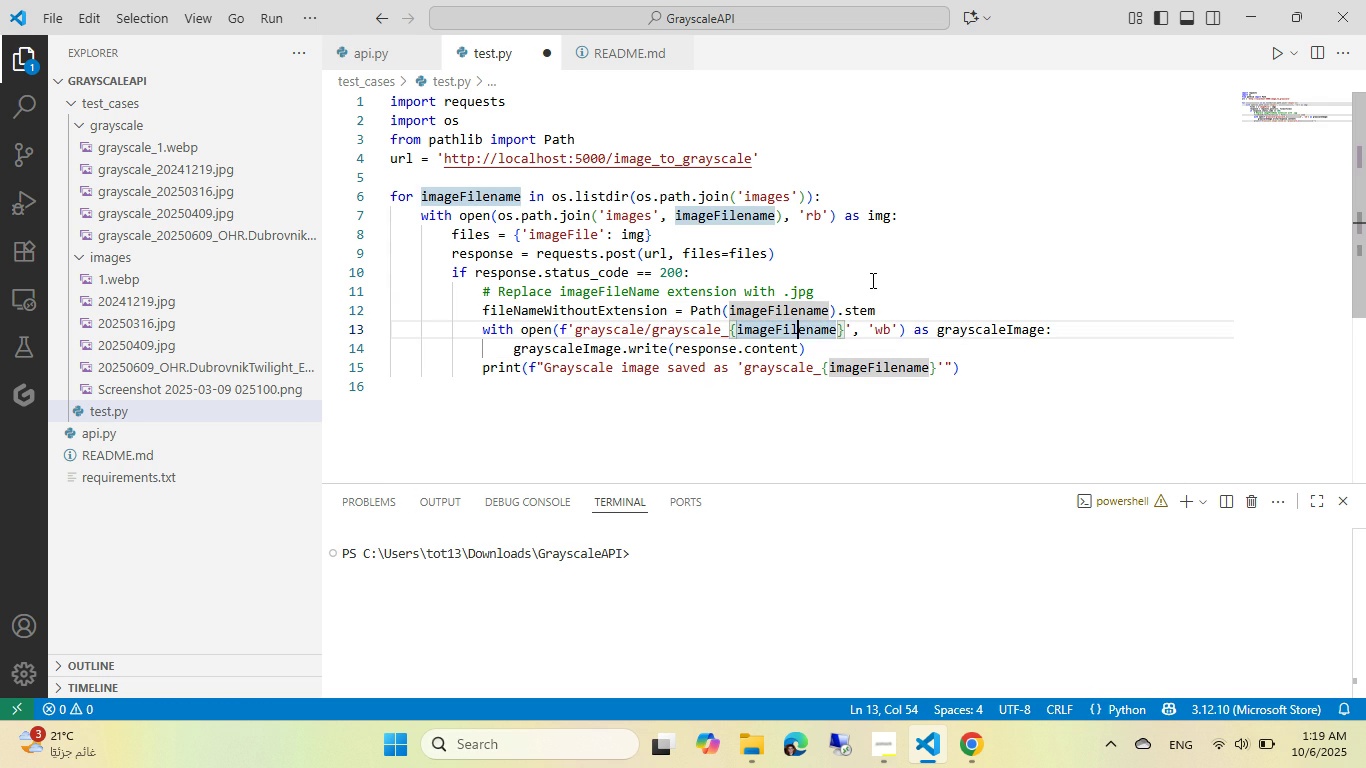 
key(ArrowRight)
 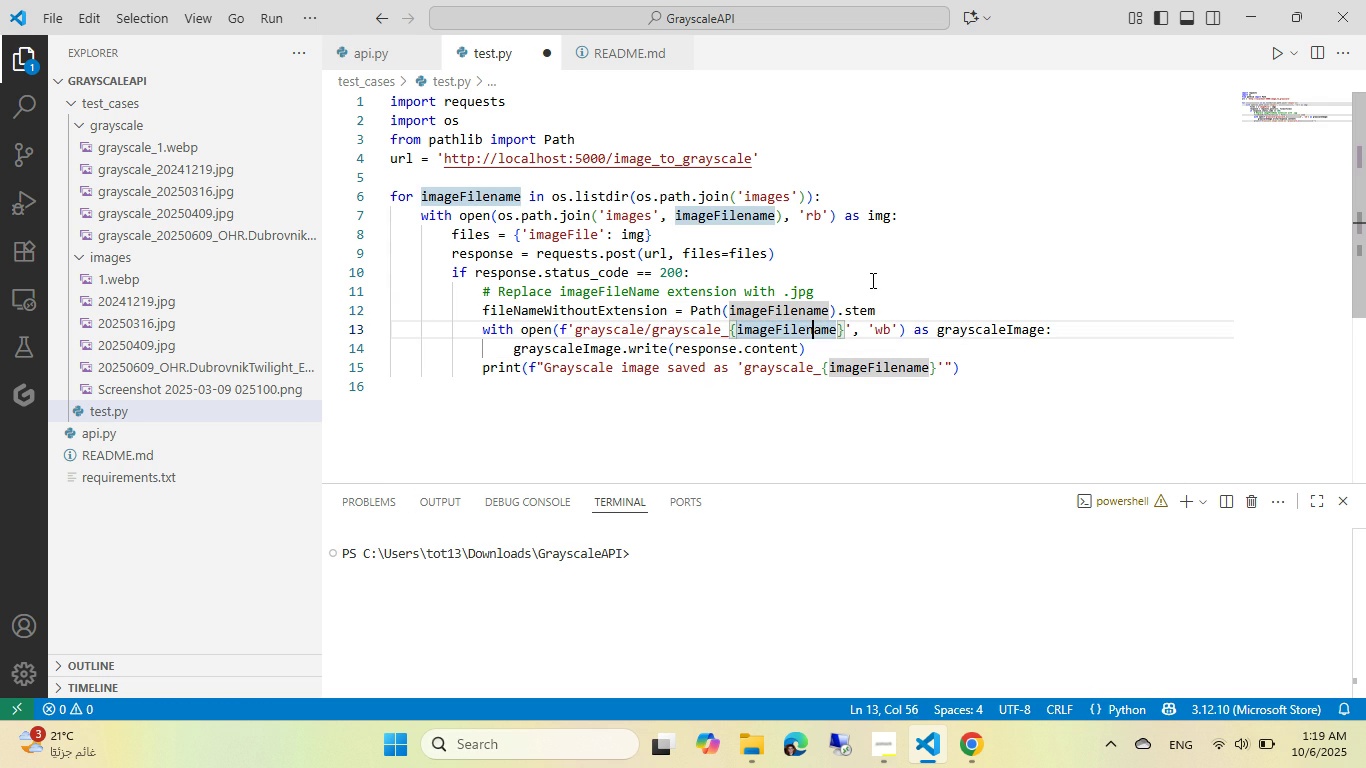 
key(ArrowRight)
 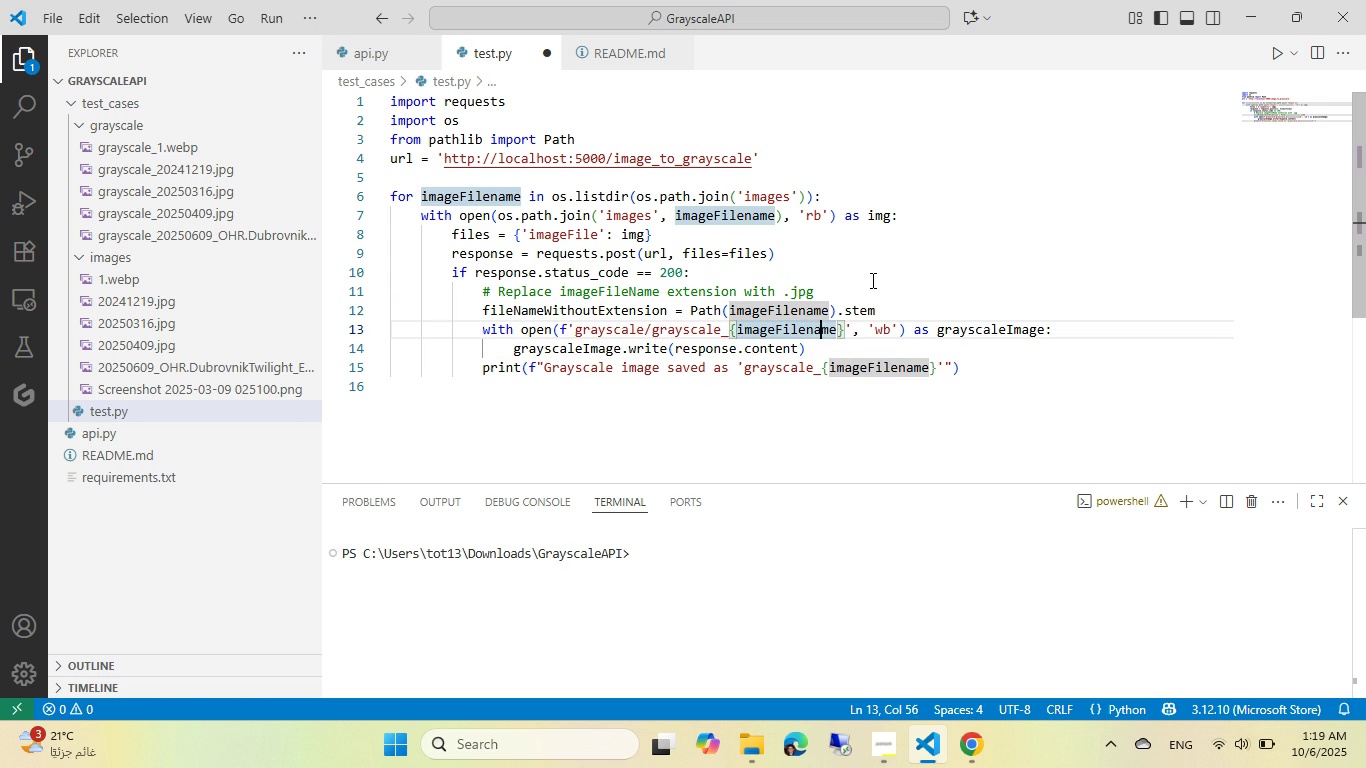 
key(ArrowRight)
 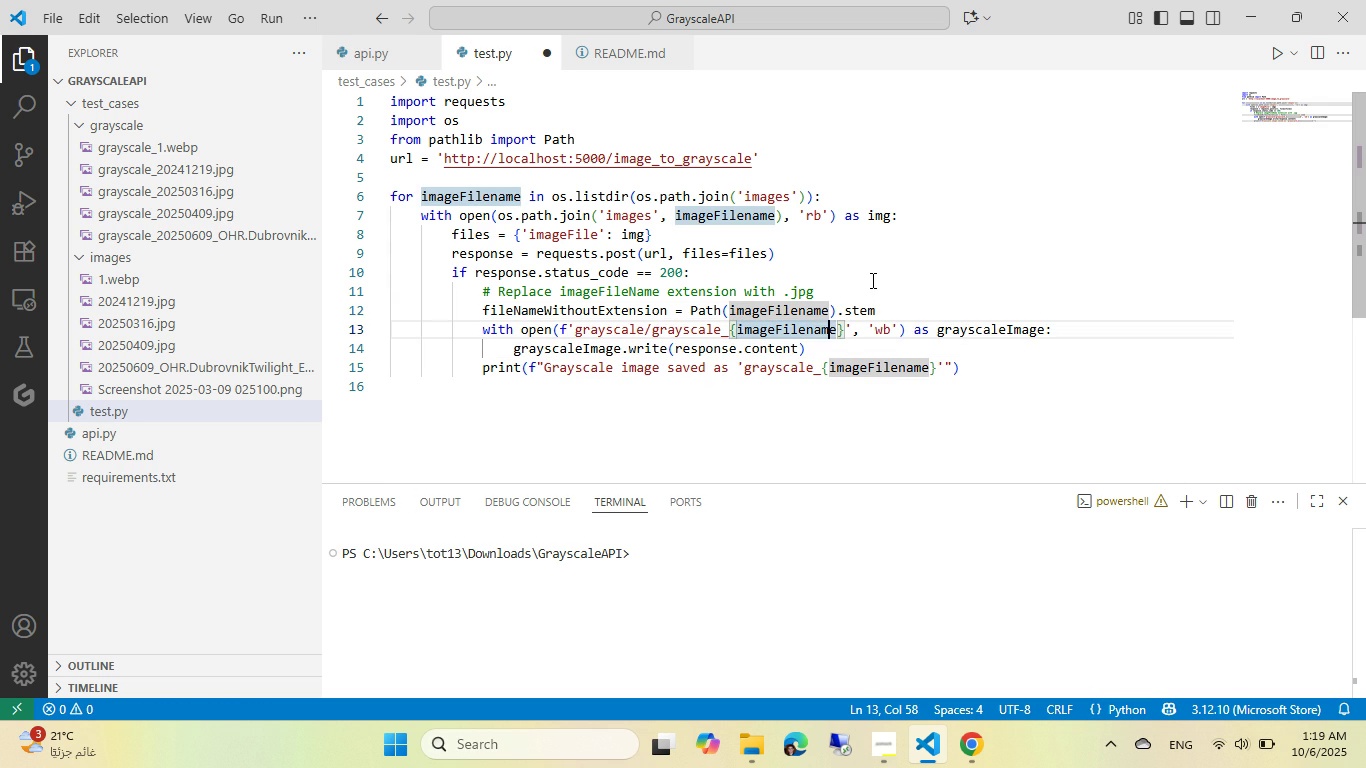 
key(ArrowRight)
 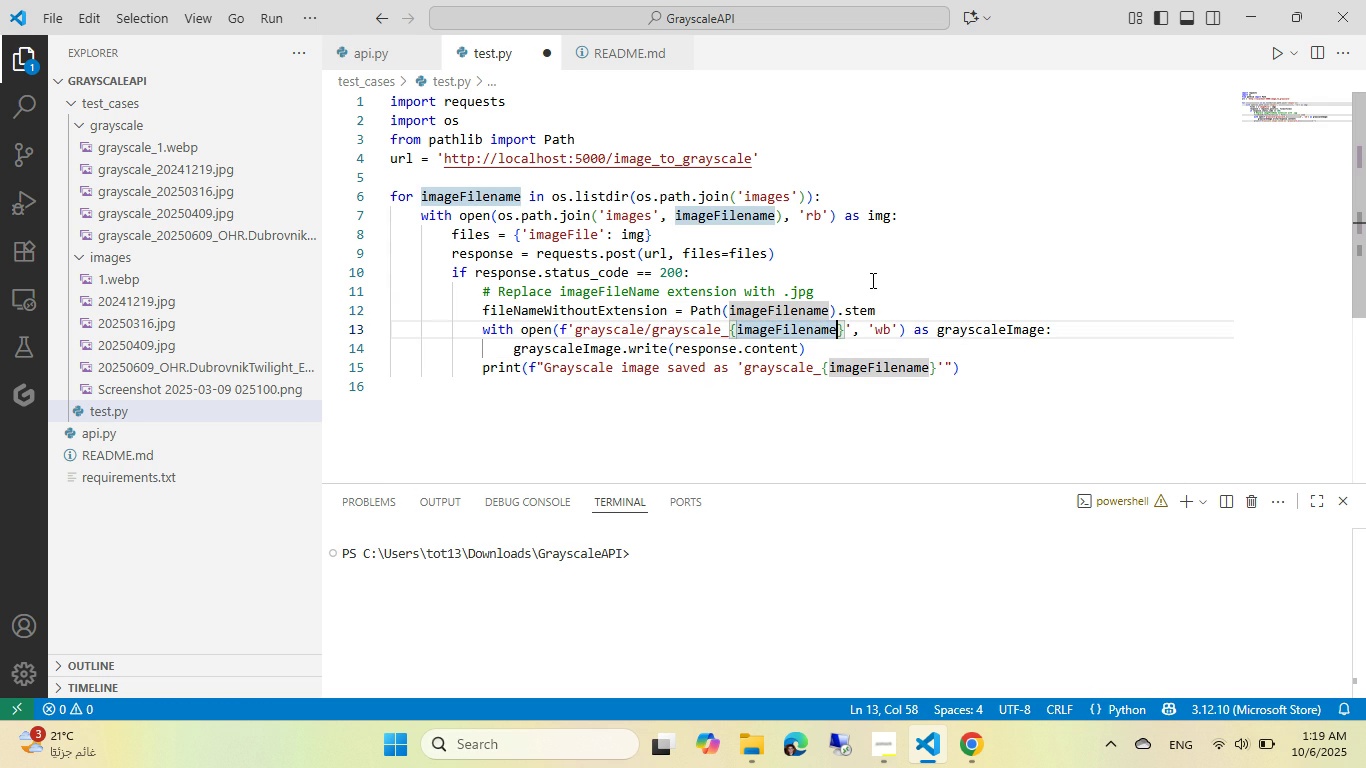 
key(ArrowRight)
 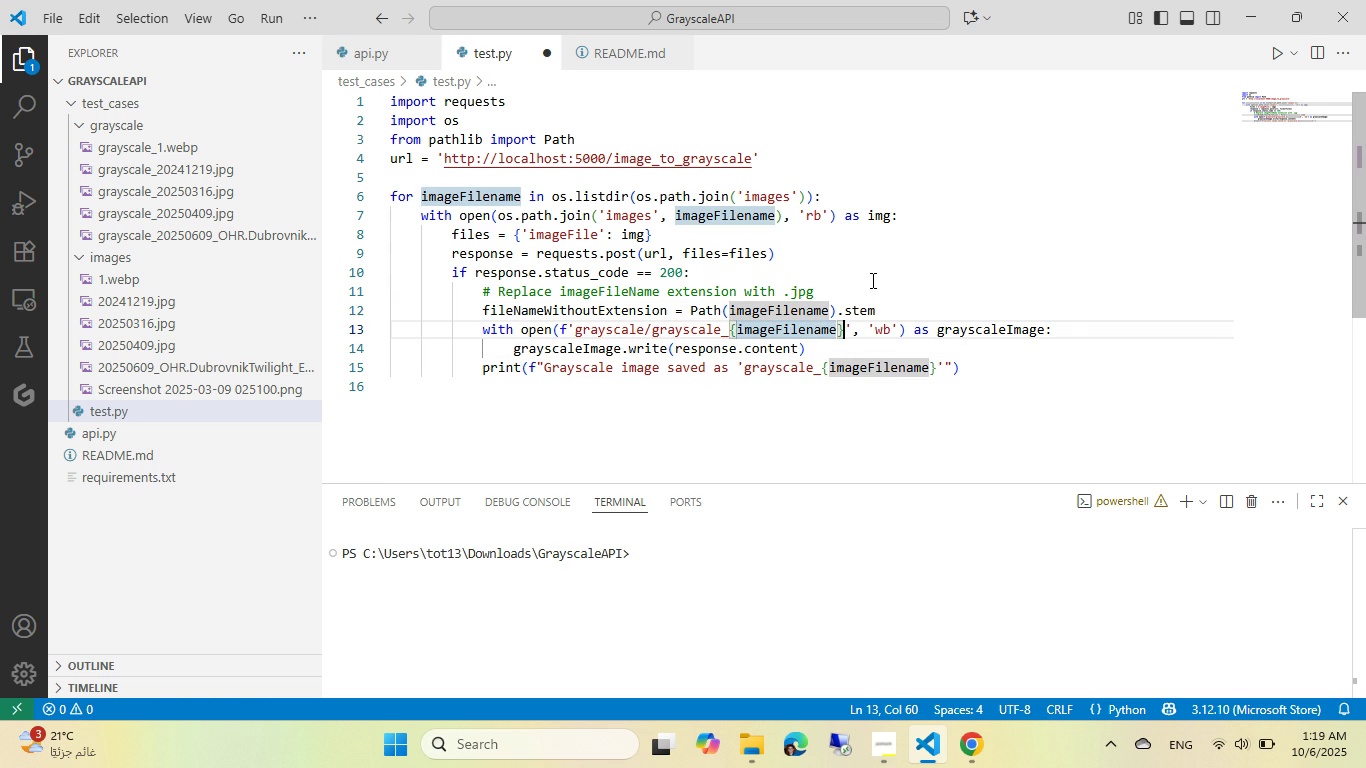 
key(ArrowRight)
 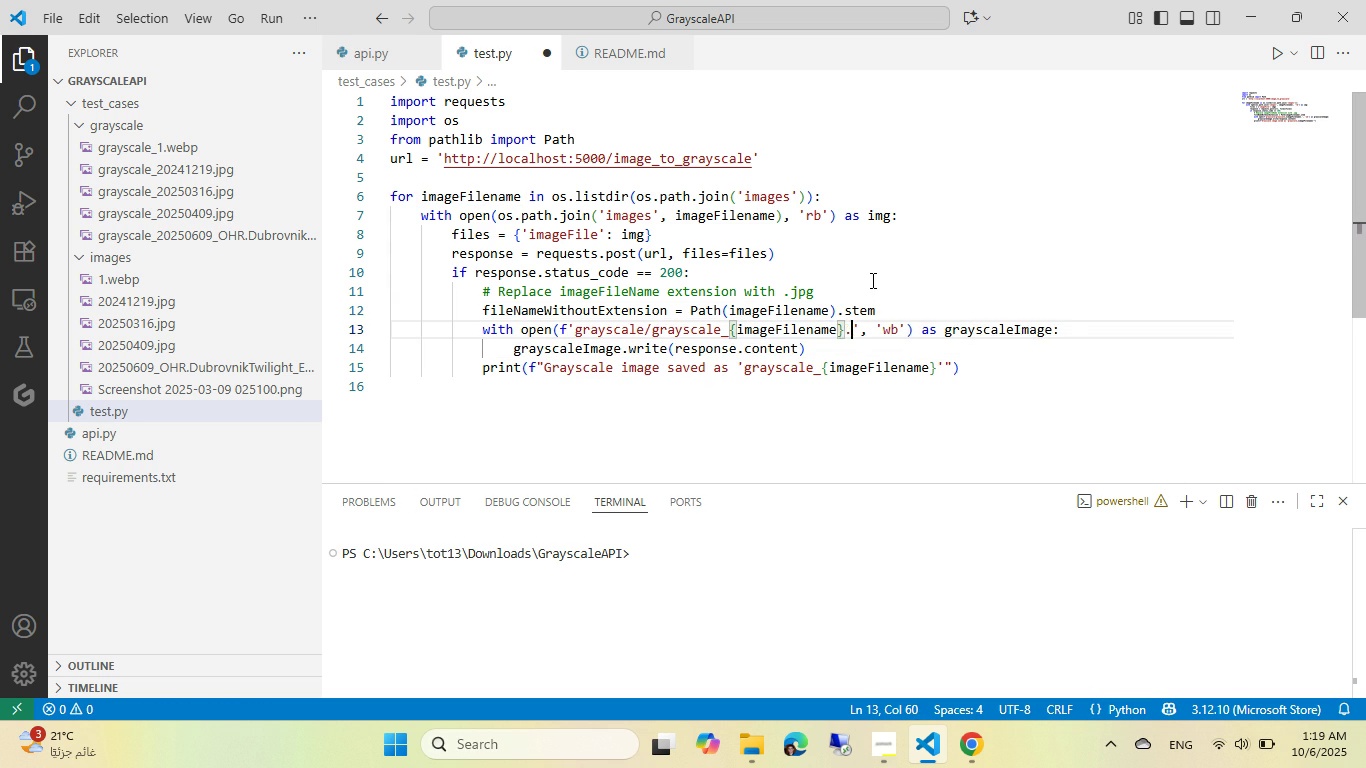 
type(.jpg)
 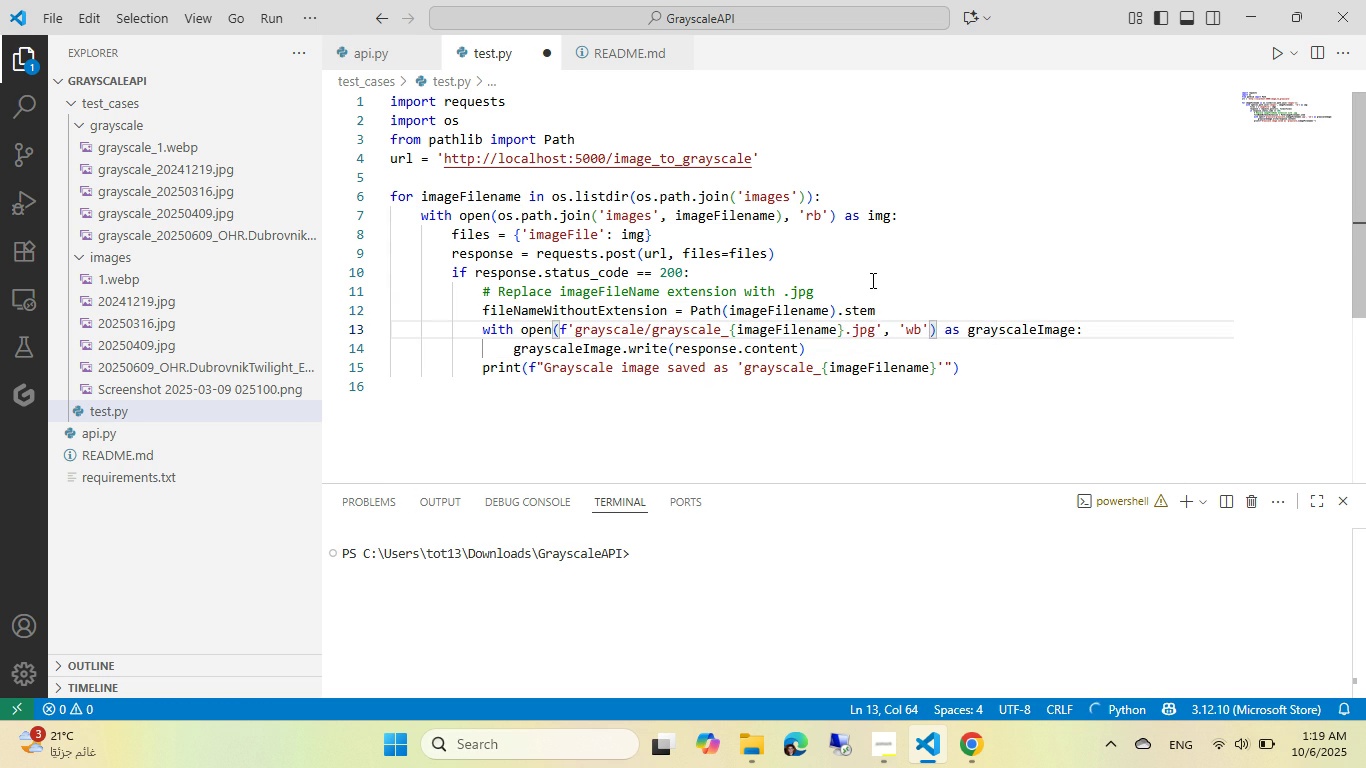 
key(ArrowDown)
 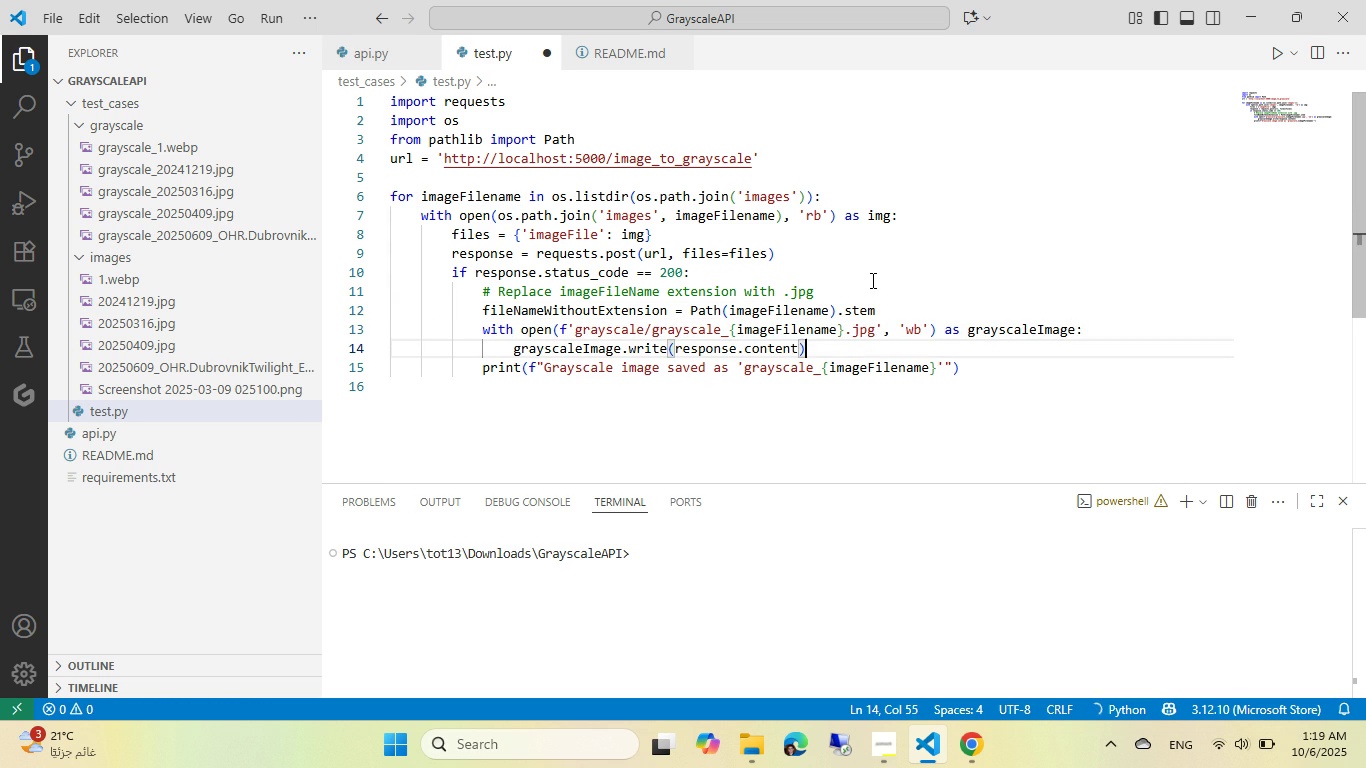 
key(ArrowDown)
 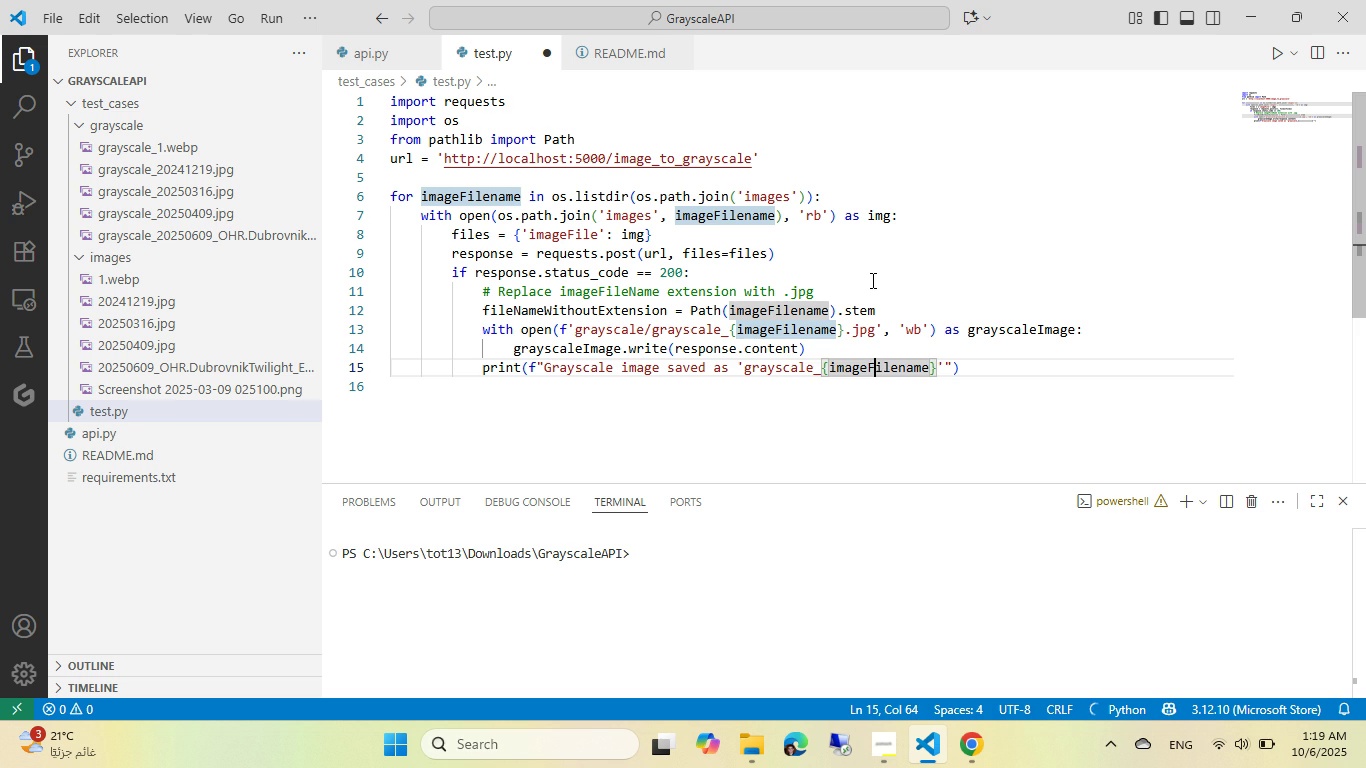 
key(ArrowRight)
 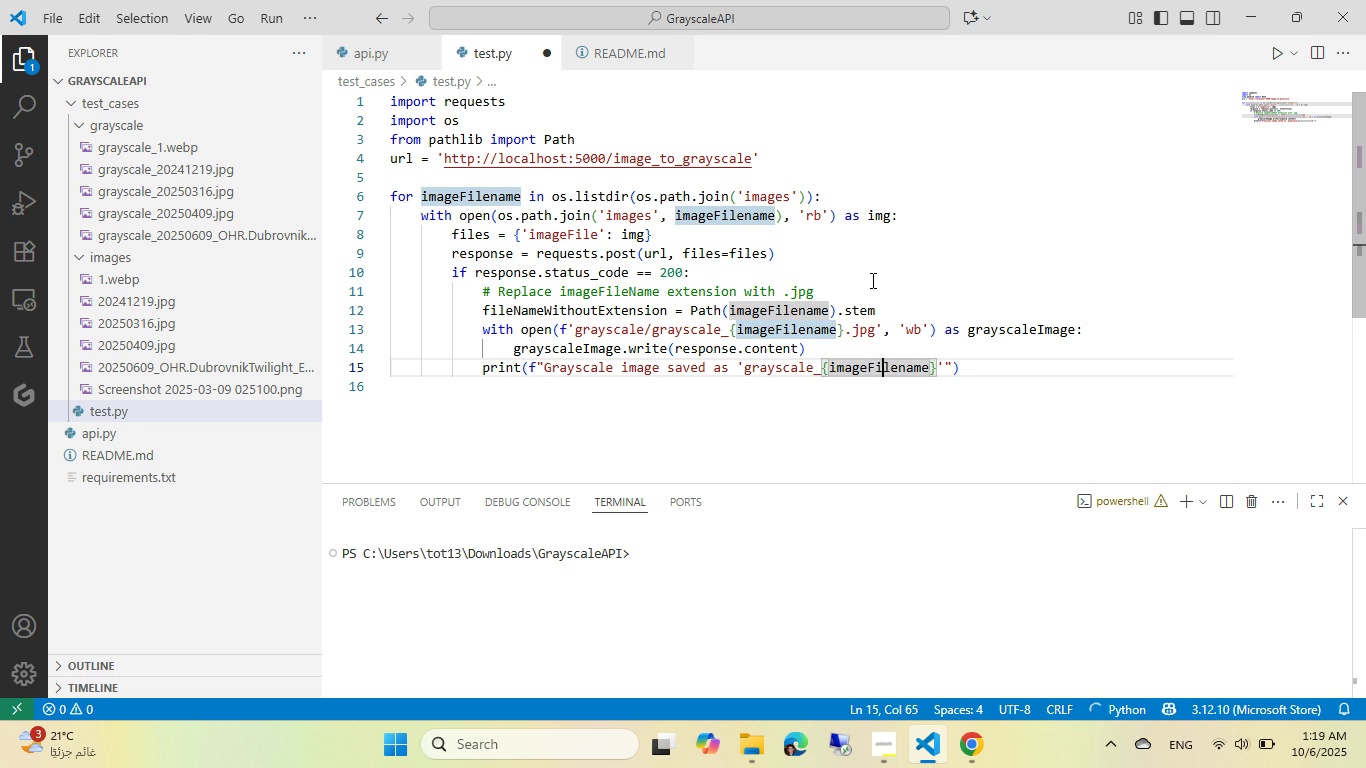 
key(ArrowRight)
 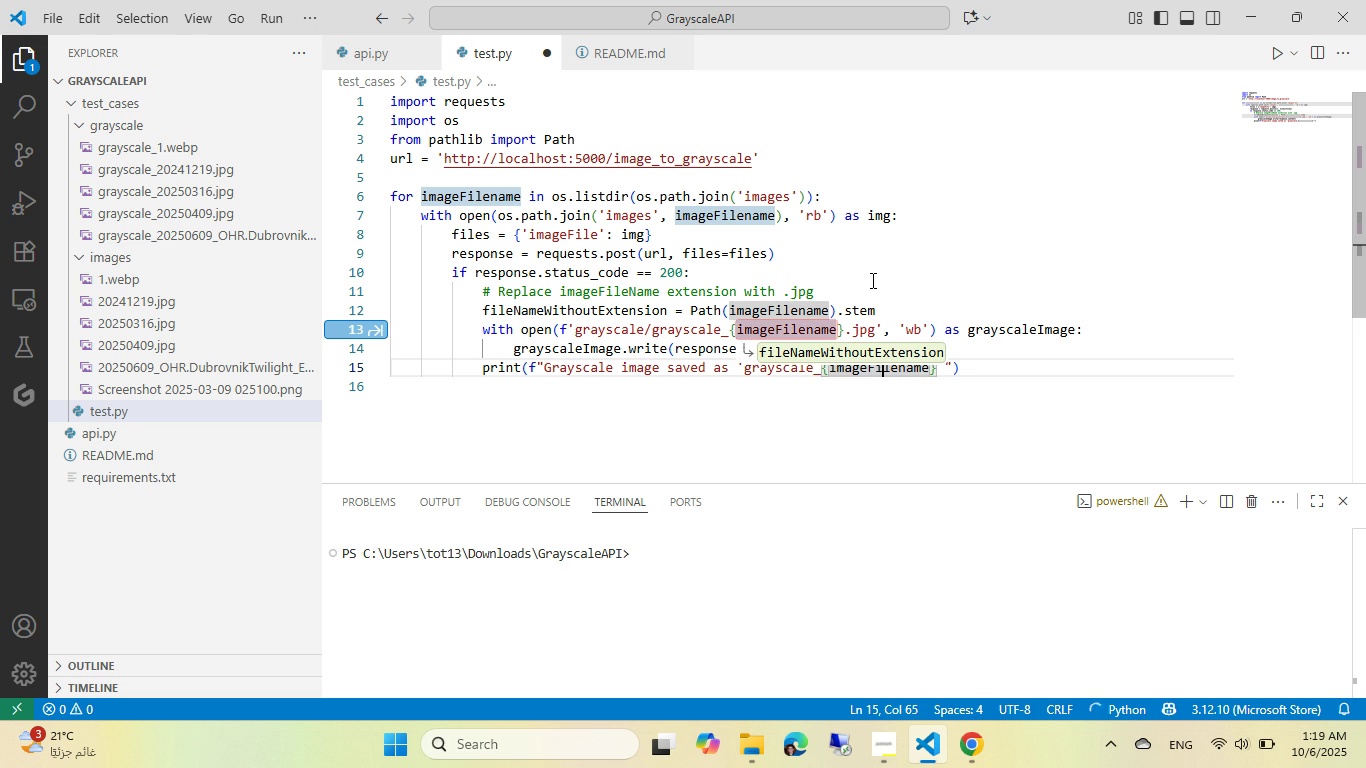 
key(ArrowRight)
 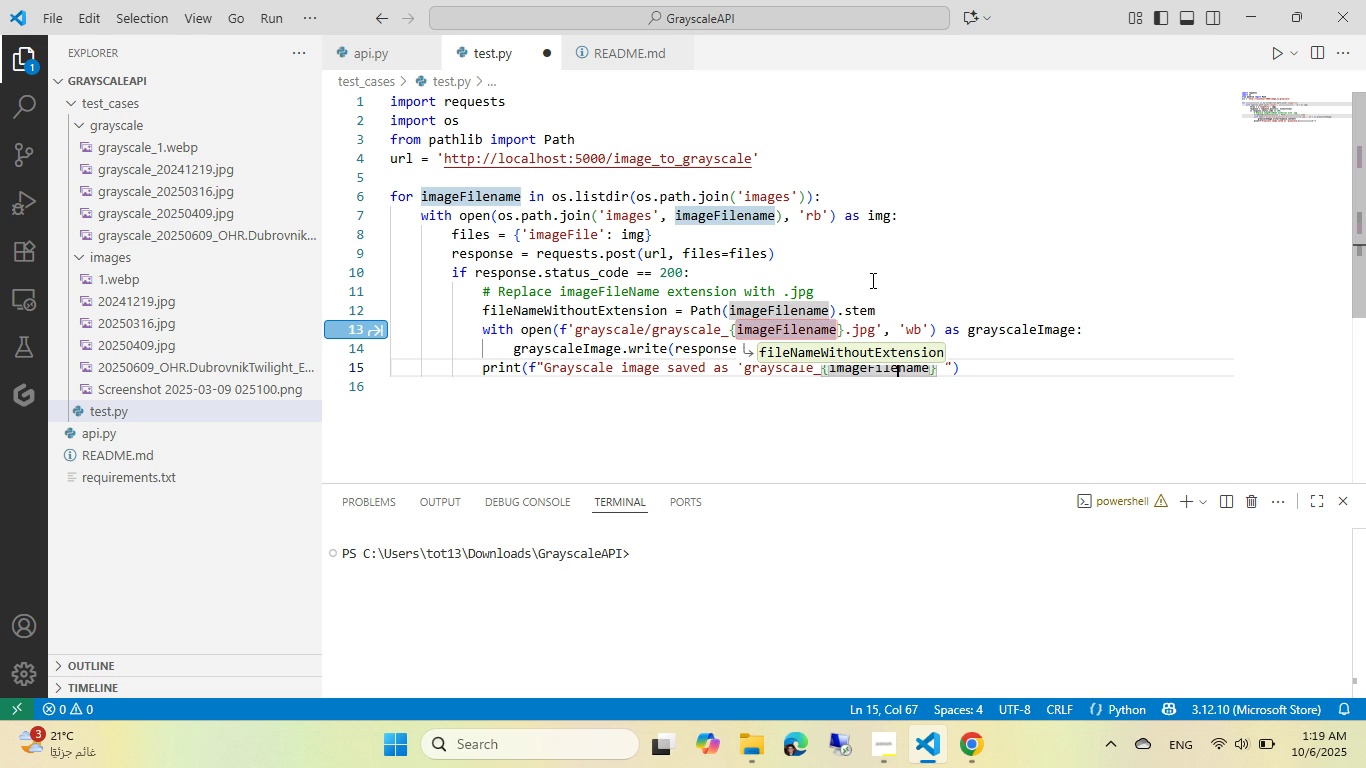 
key(ArrowRight)
 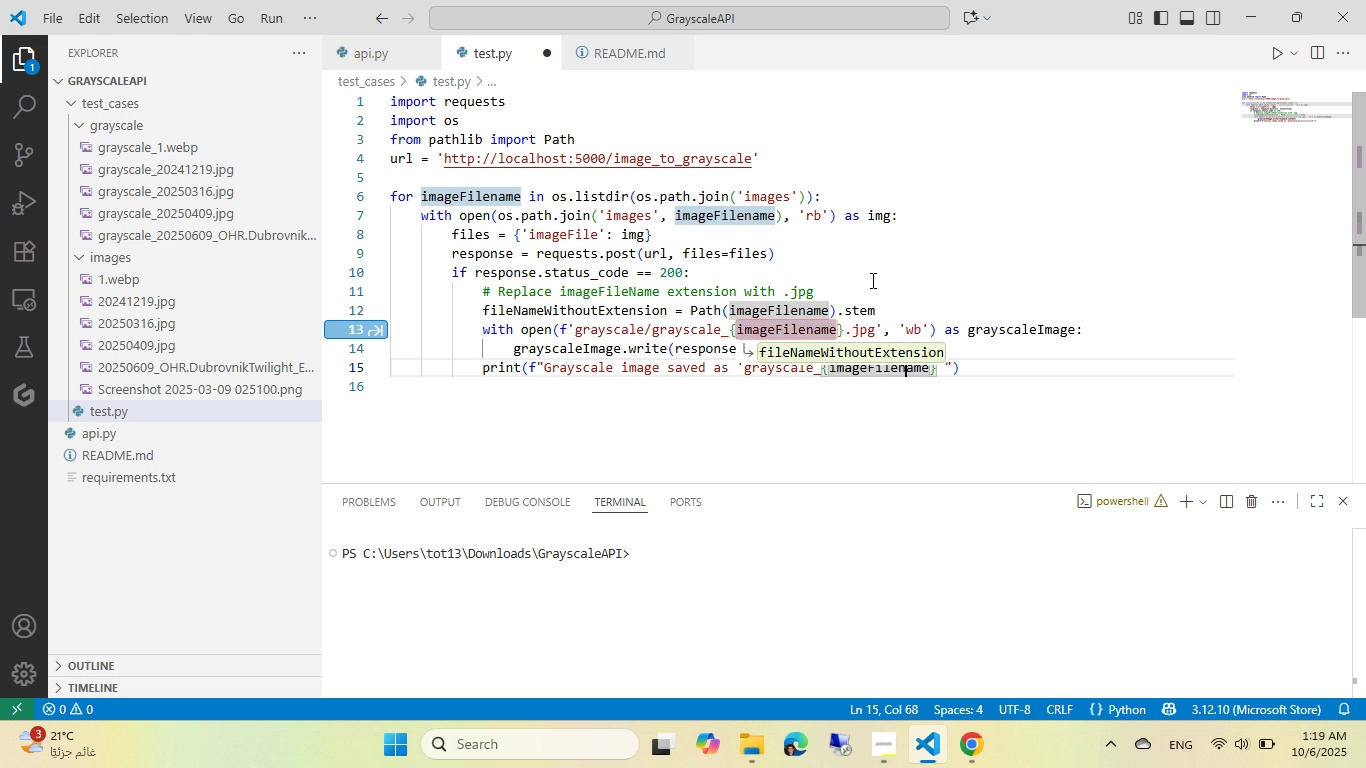 
key(ArrowRight)
 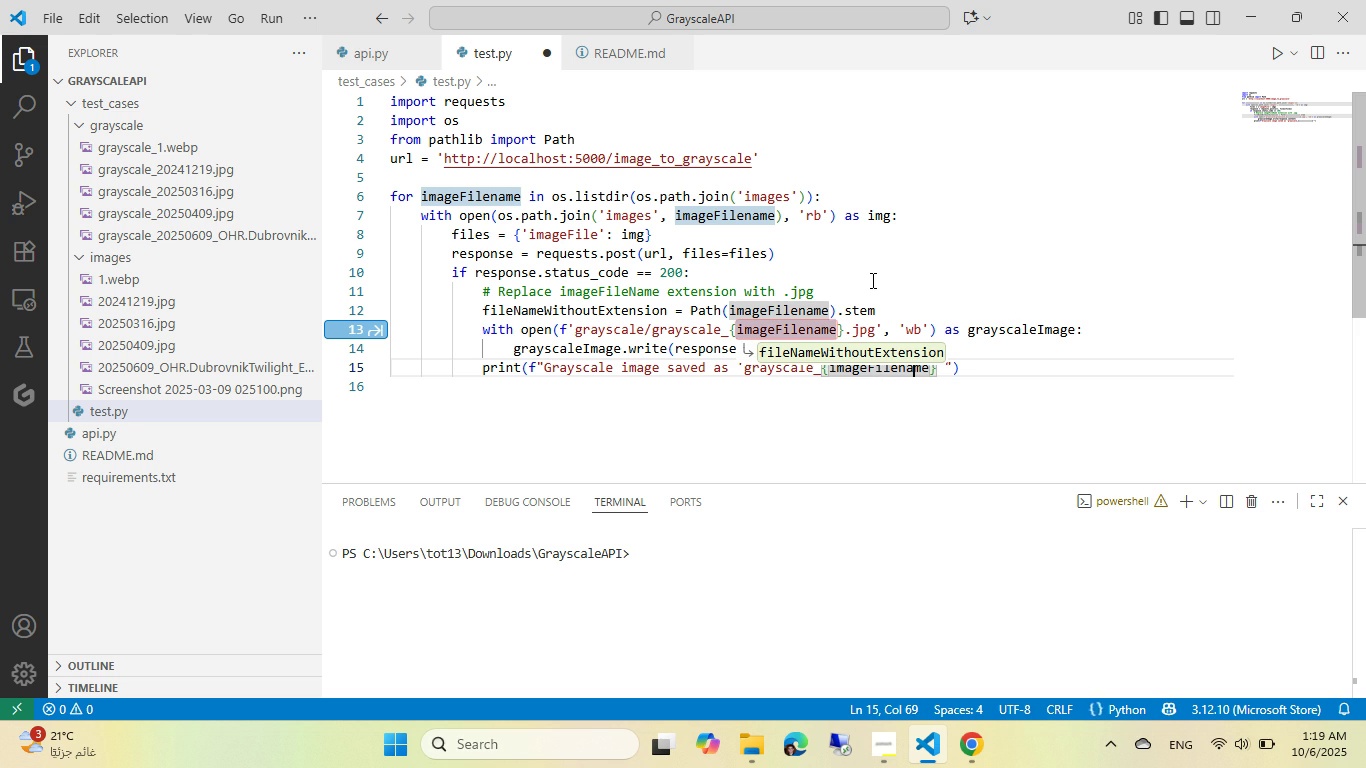 
key(ArrowRight)
 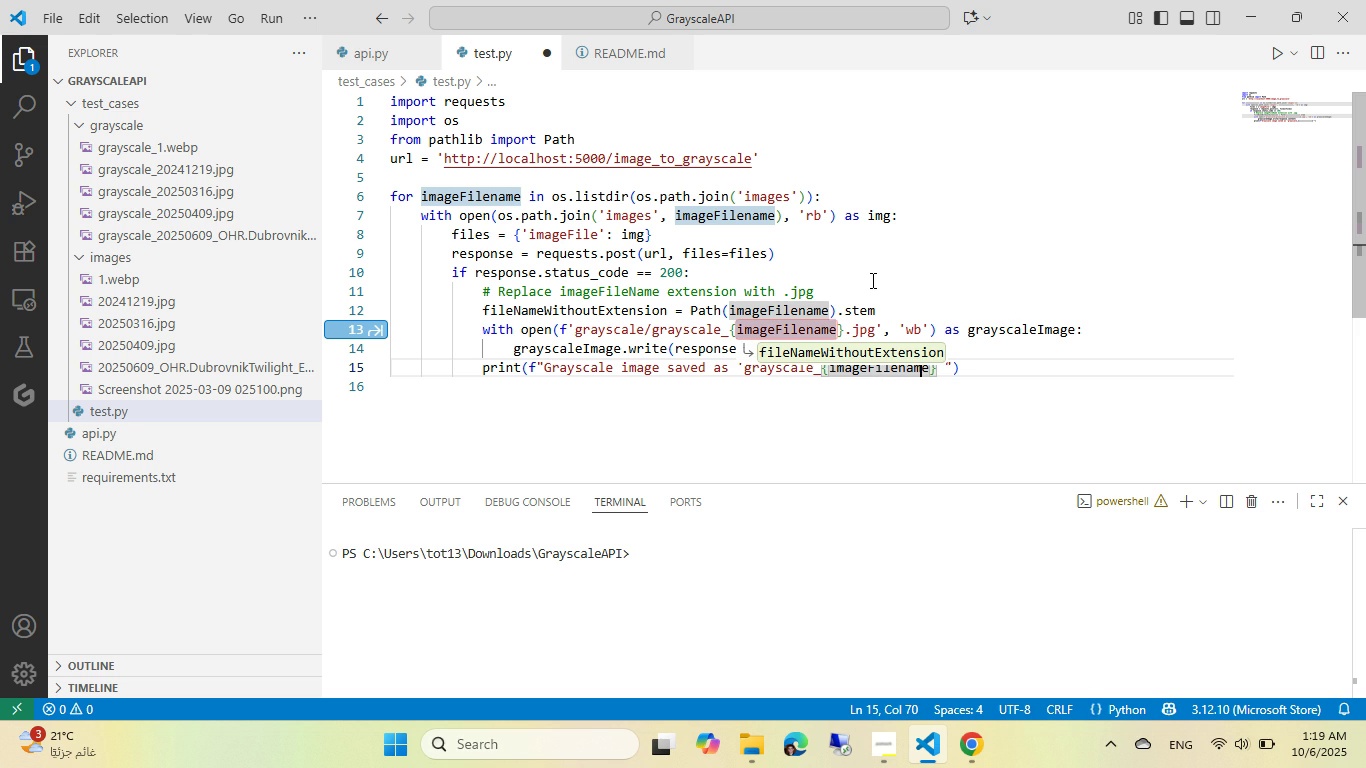 
key(ArrowRight)
 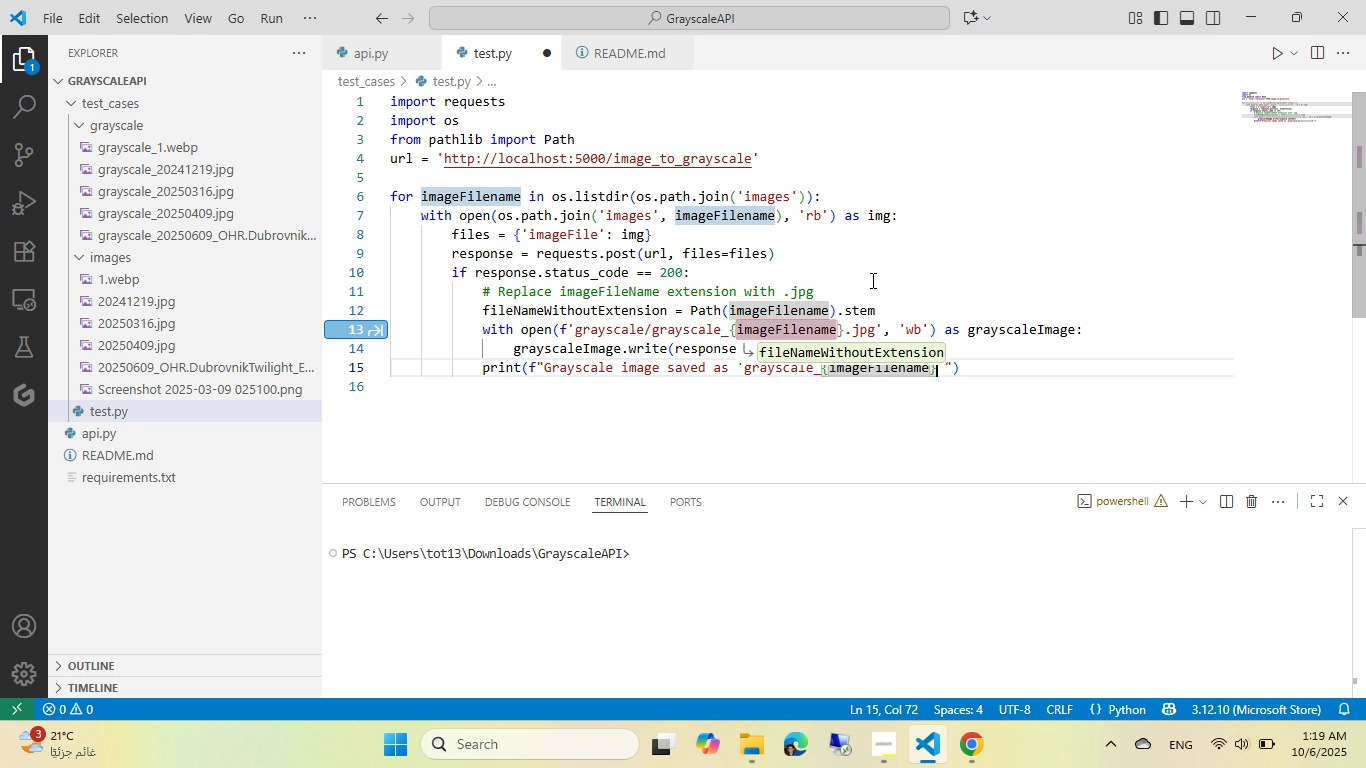 
key(ArrowRight)
 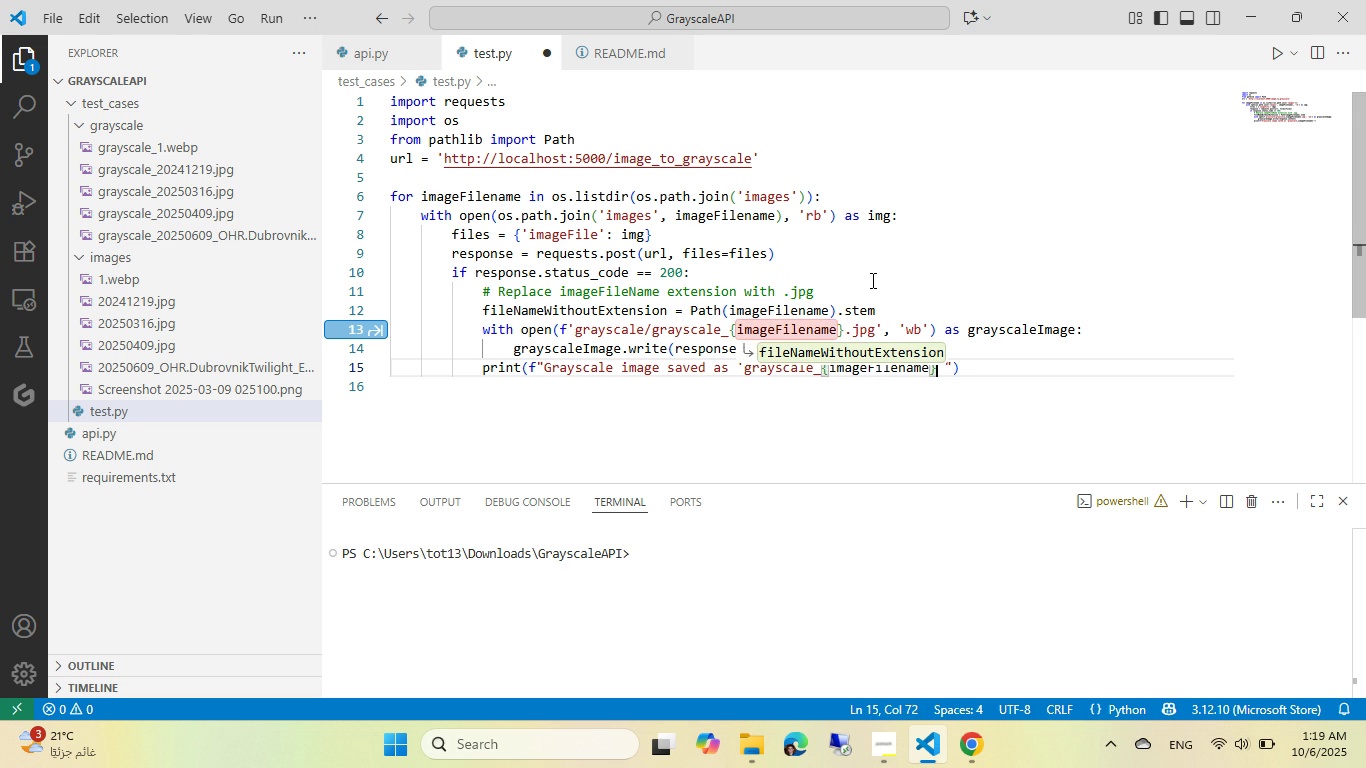 
key(Tab)
 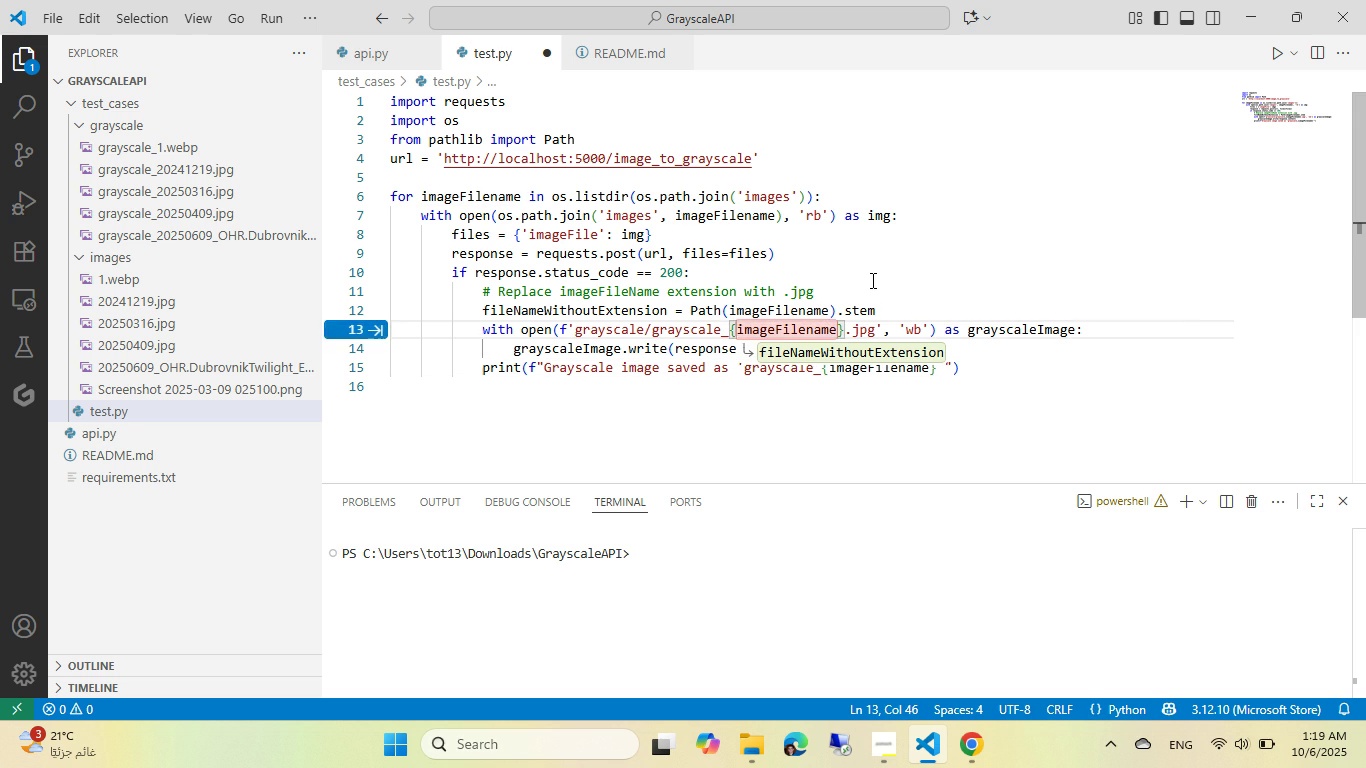 
key(Tab)
 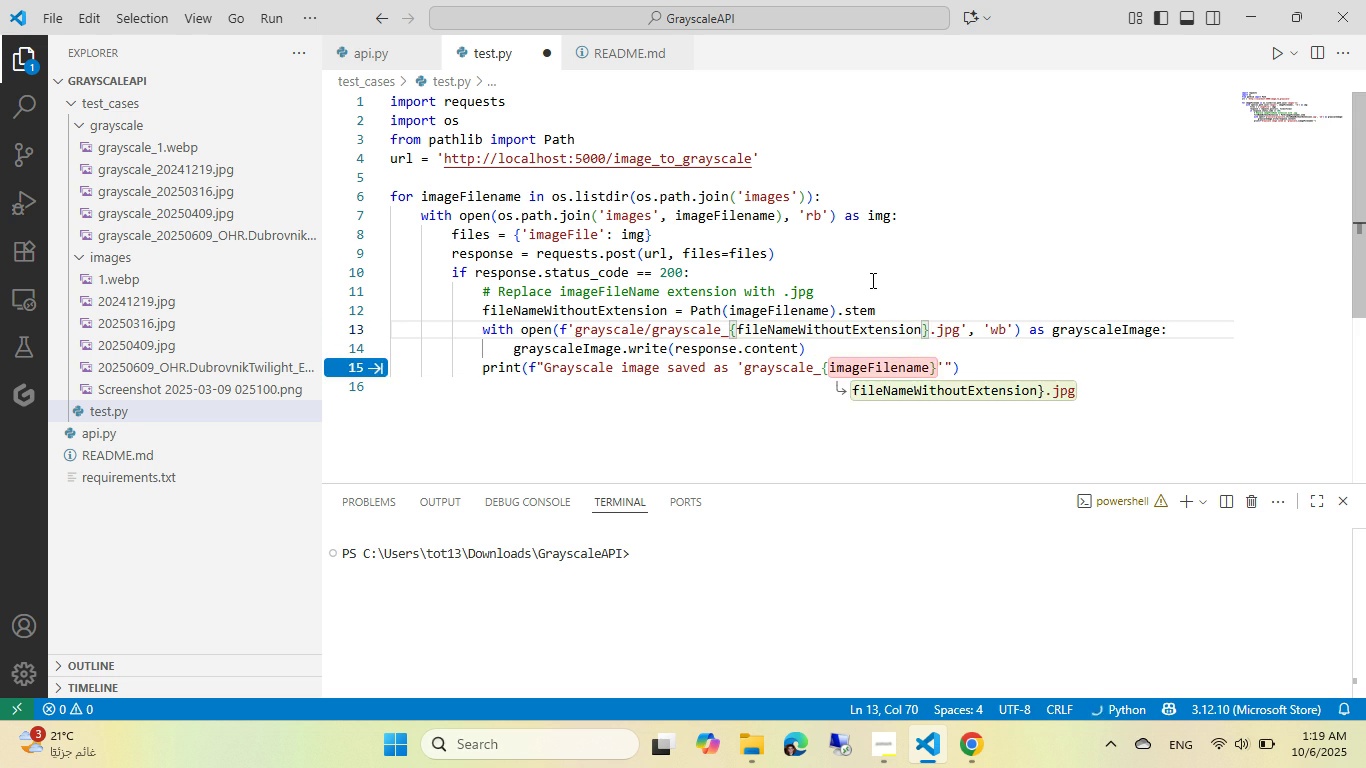 
key(Tab)
 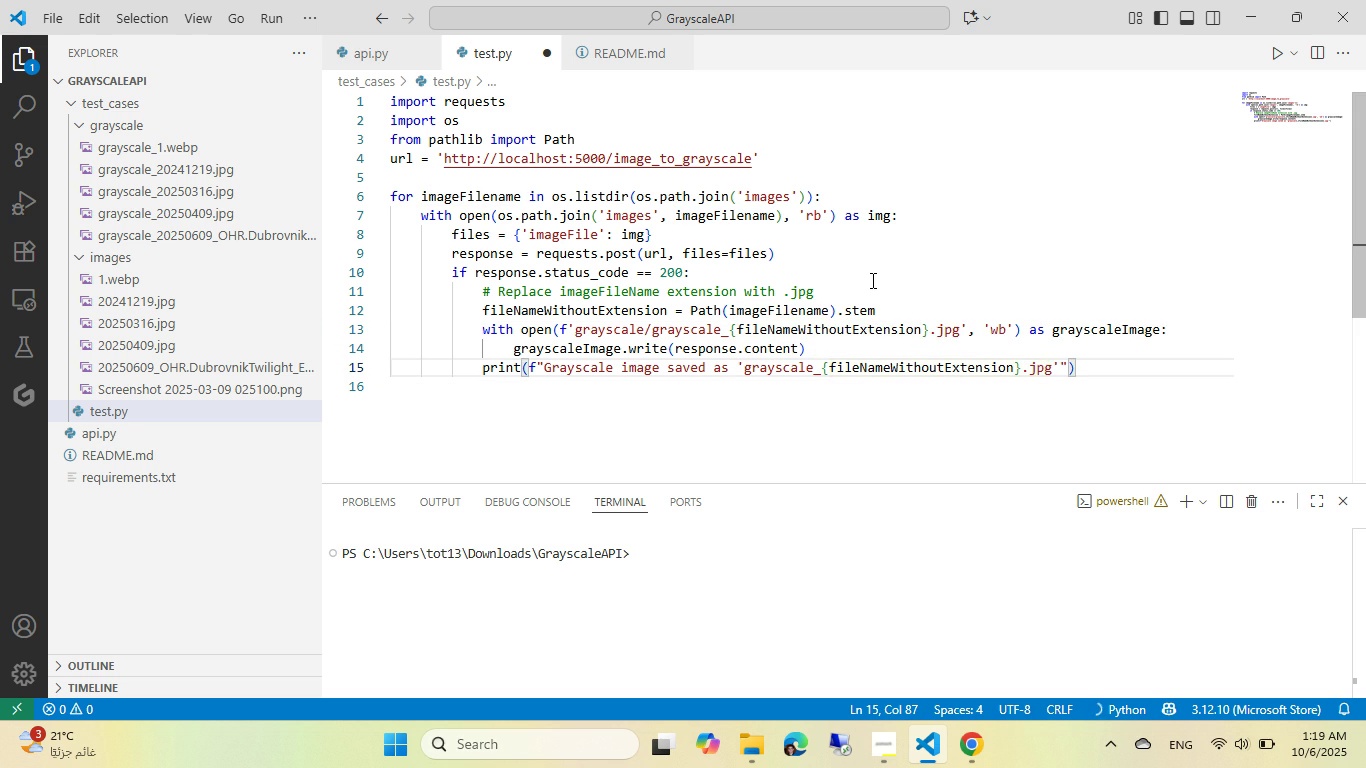 
key(Control+ControlLeft)
 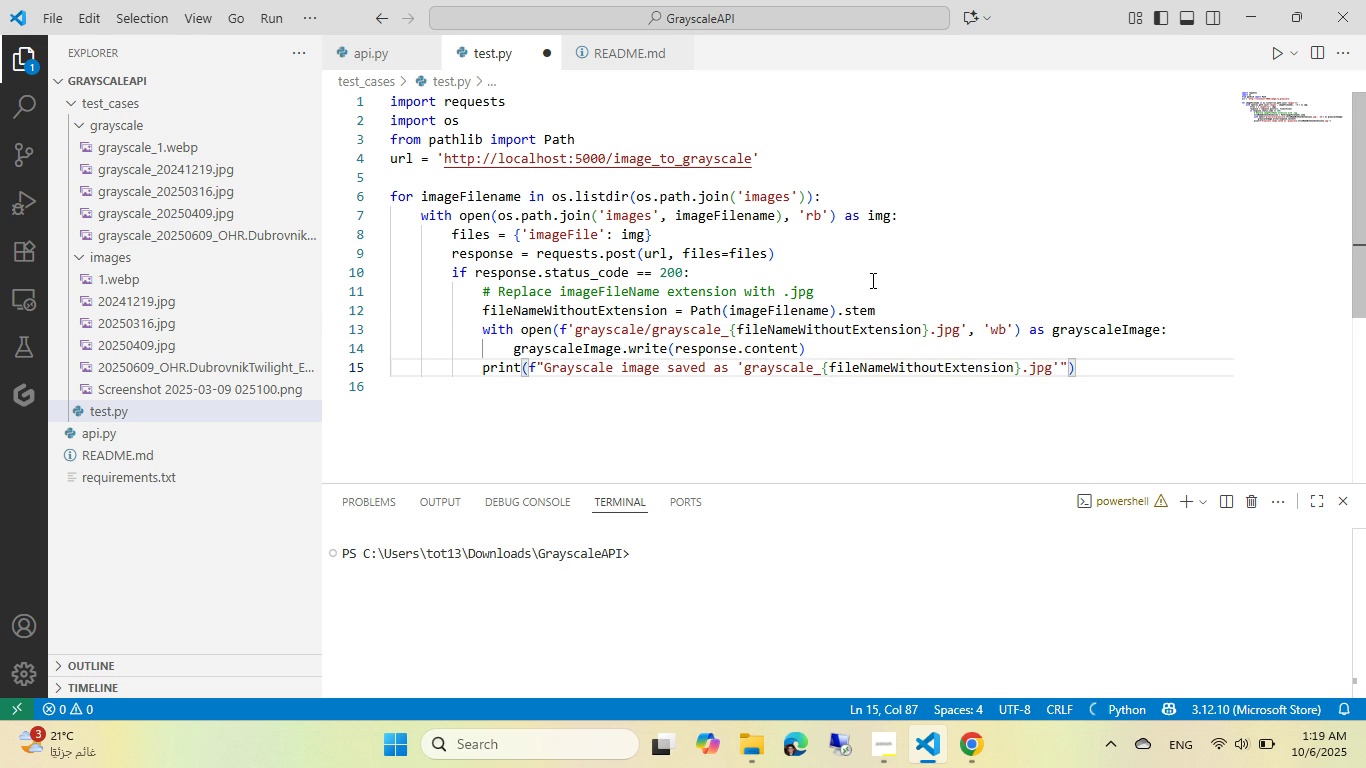 
key(Control+S)
 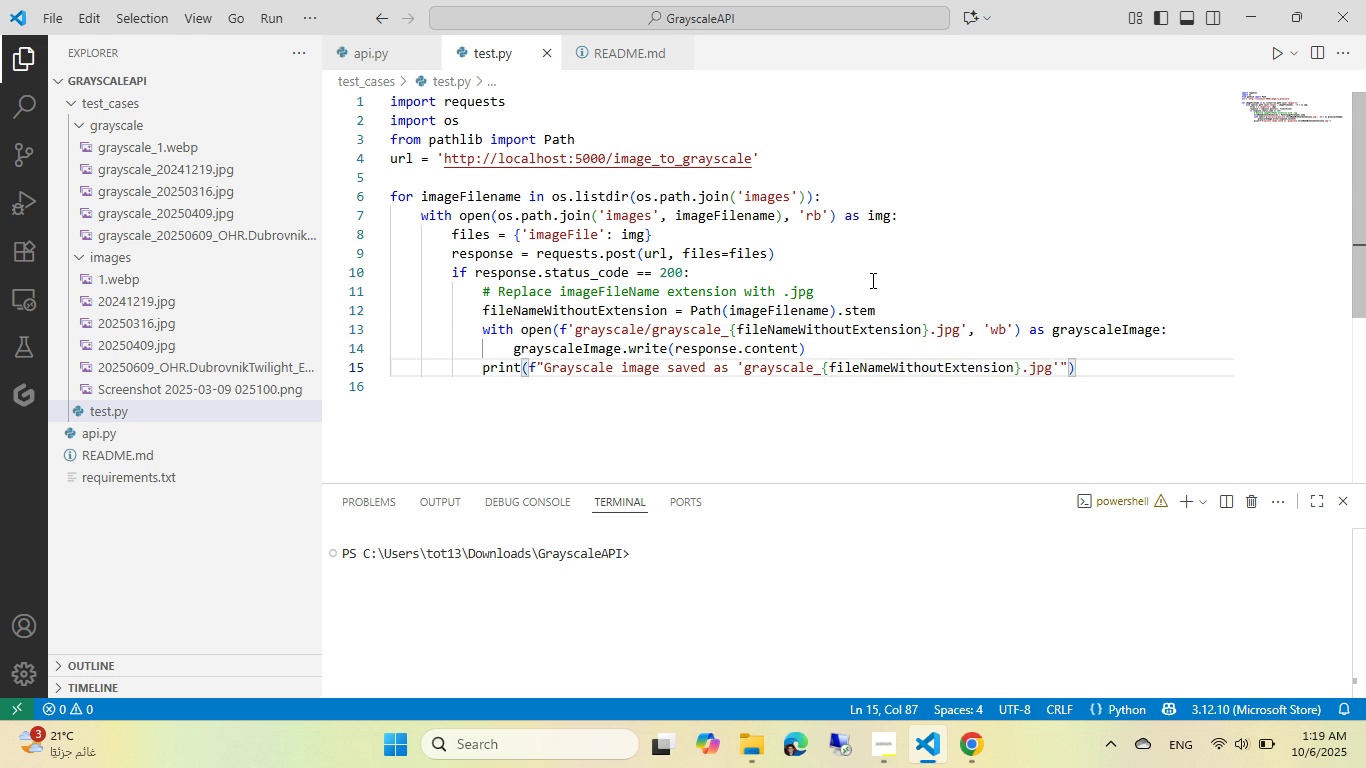 
left_click([871, 280])
 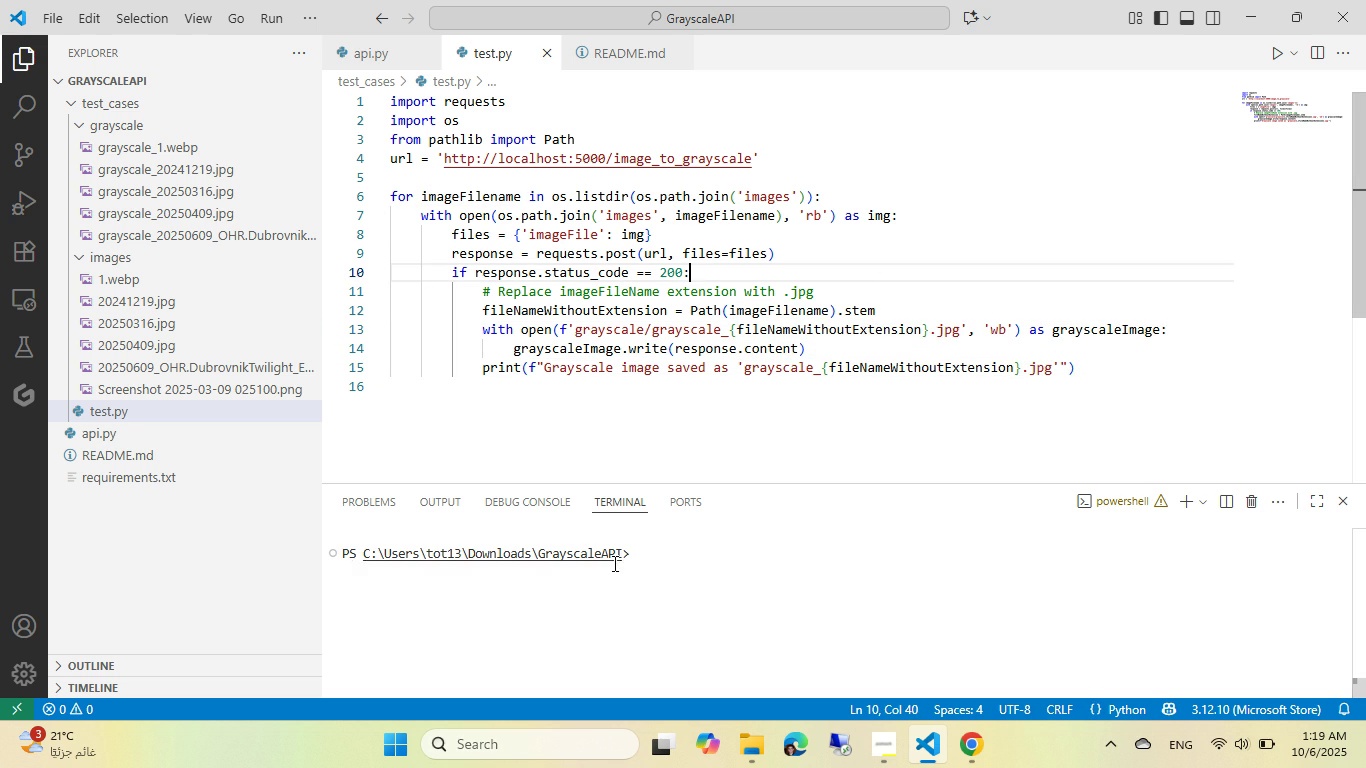 
wait(9.23)
 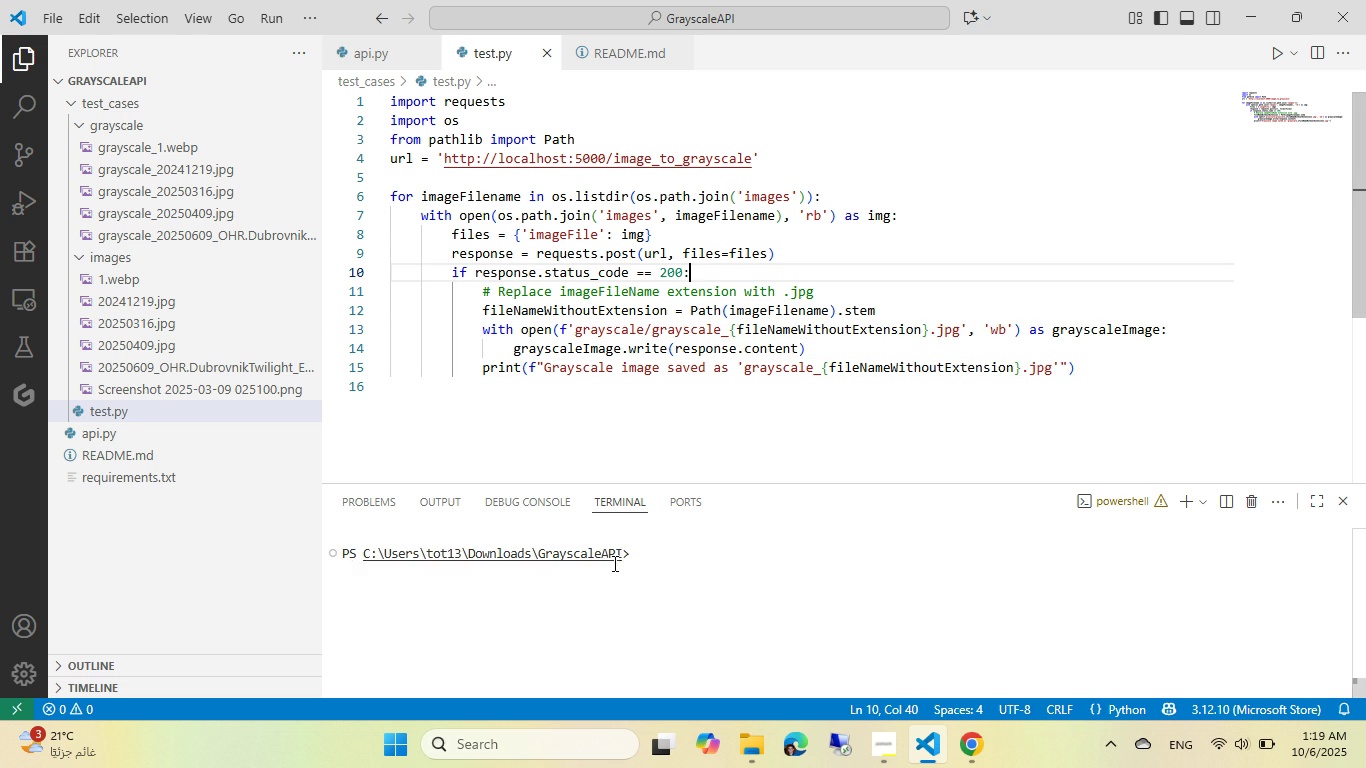 
right_click([139, 117])
 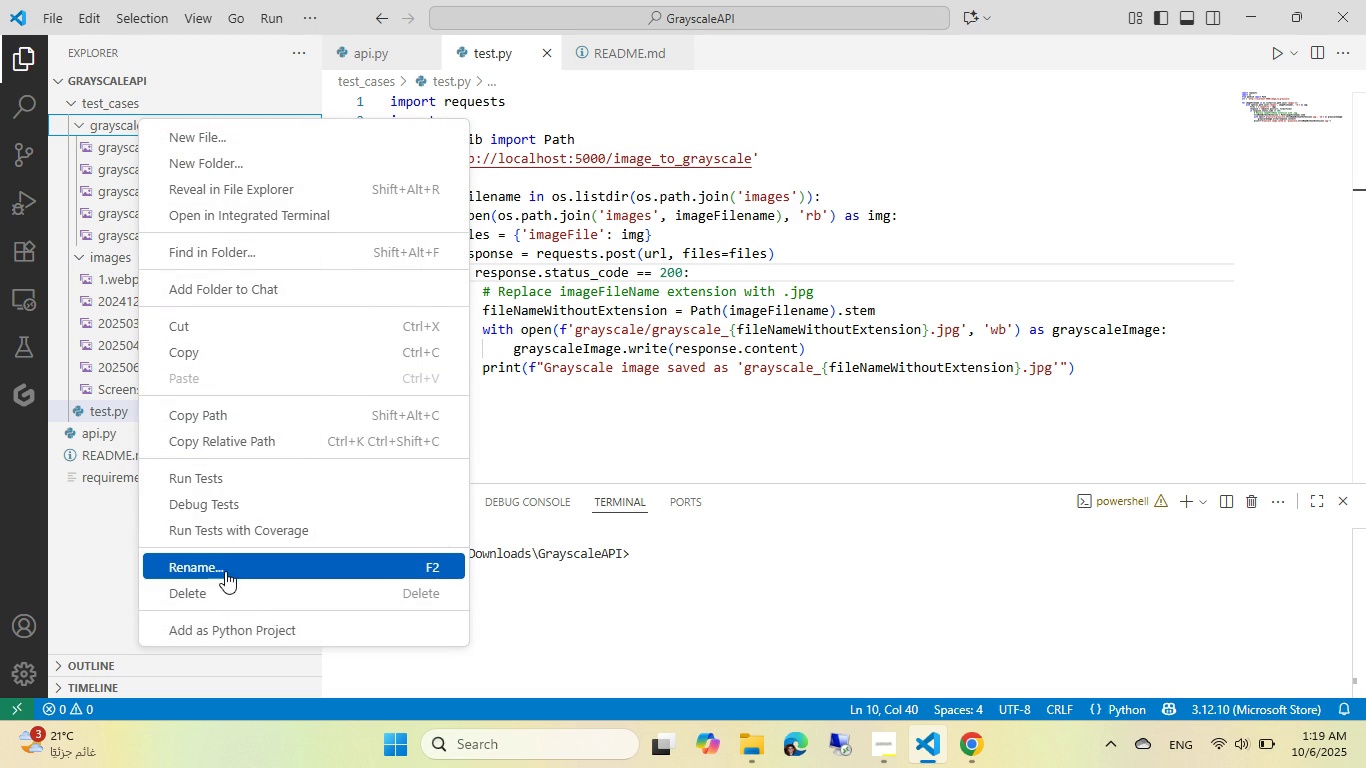 
left_click([222, 556])
 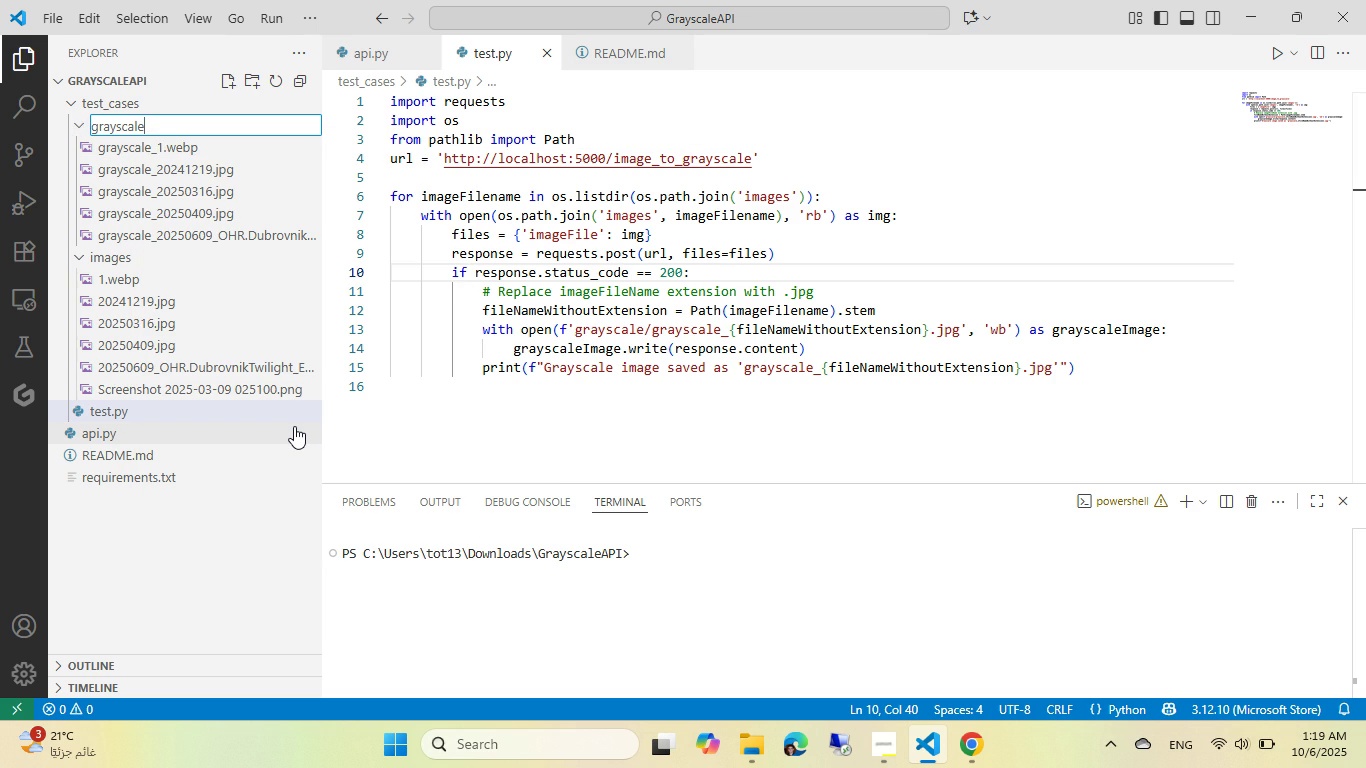 
key(ArrowRight)
 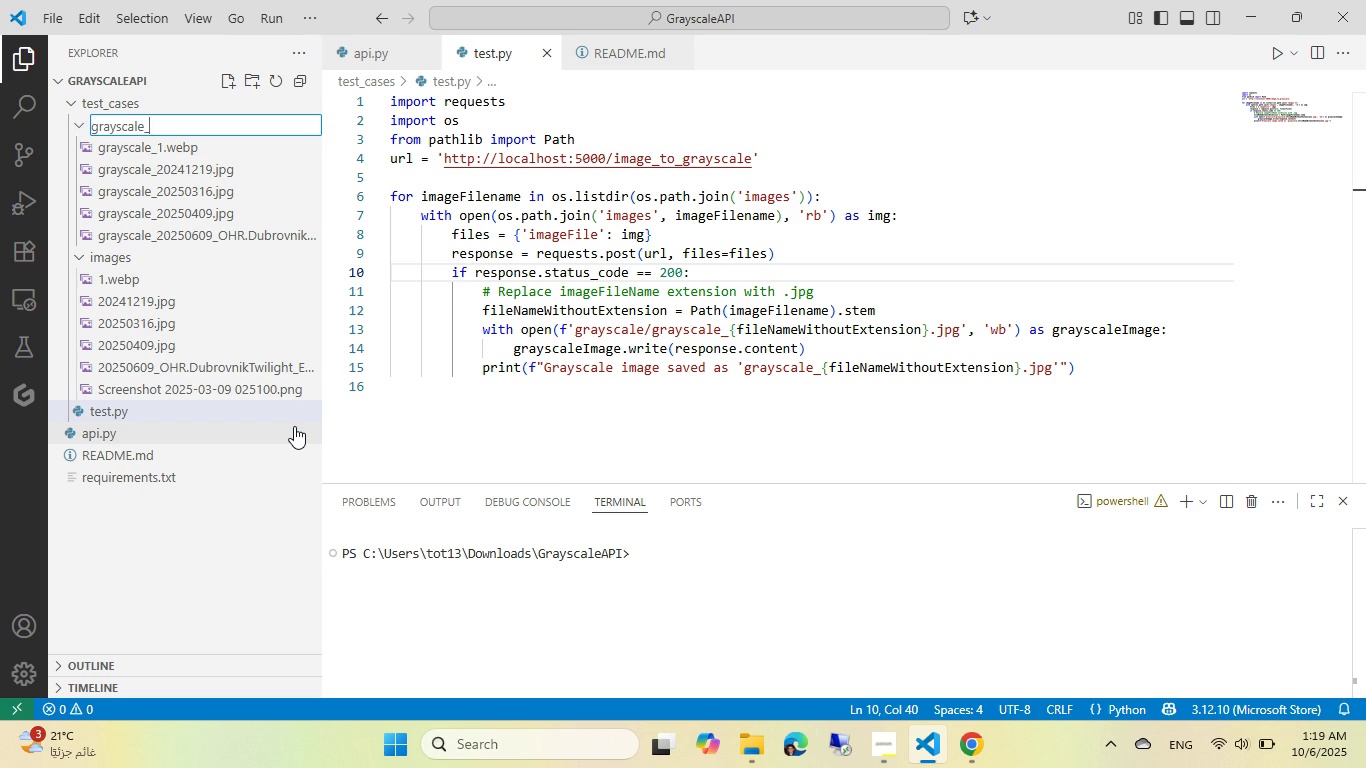 
type(_output)
 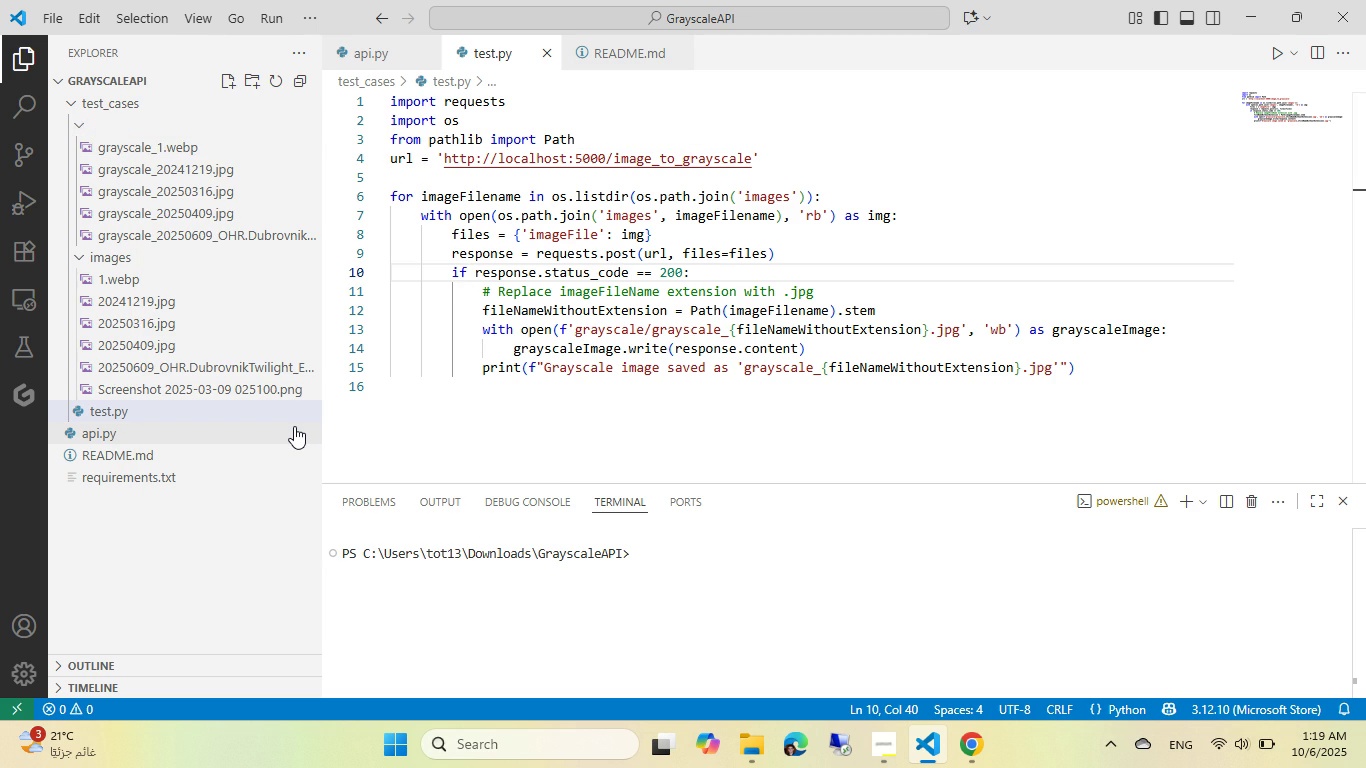 
key(Enter)
 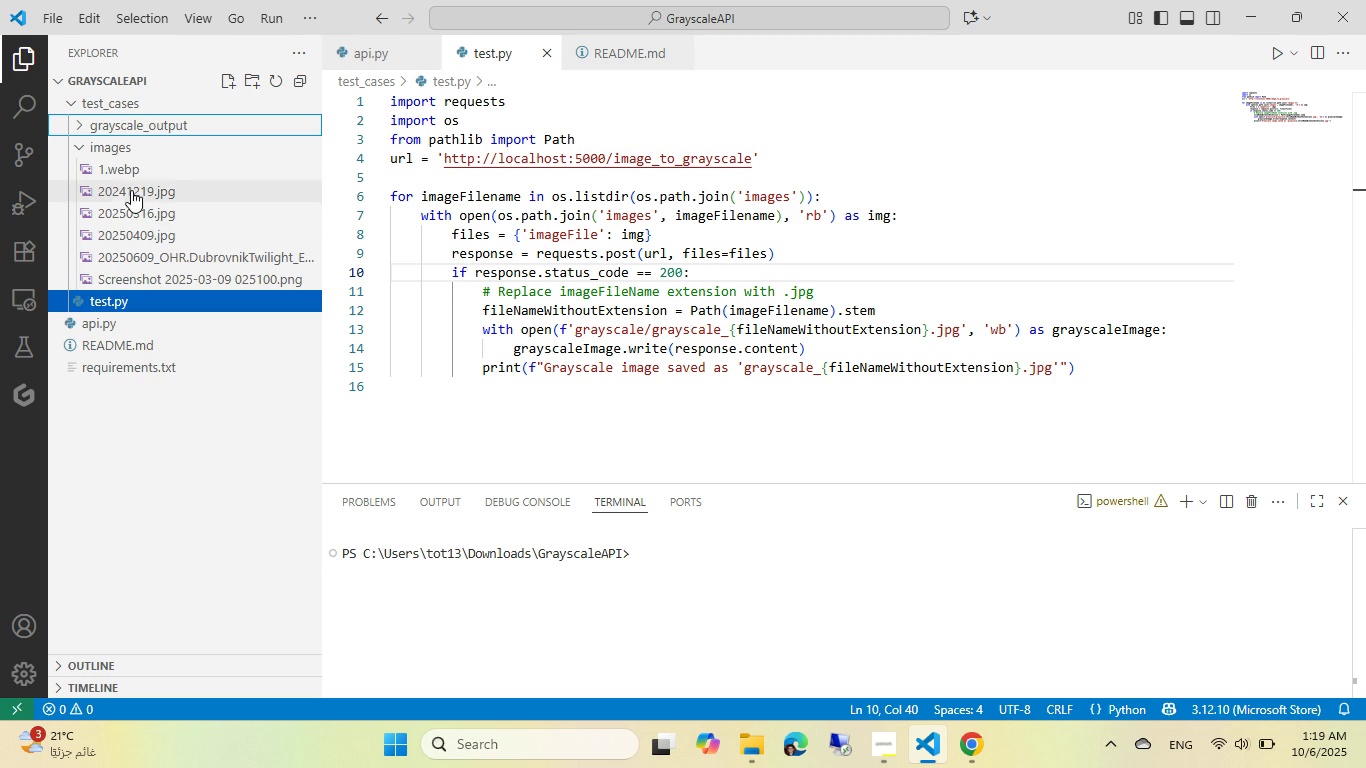 
right_click([118, 143])
 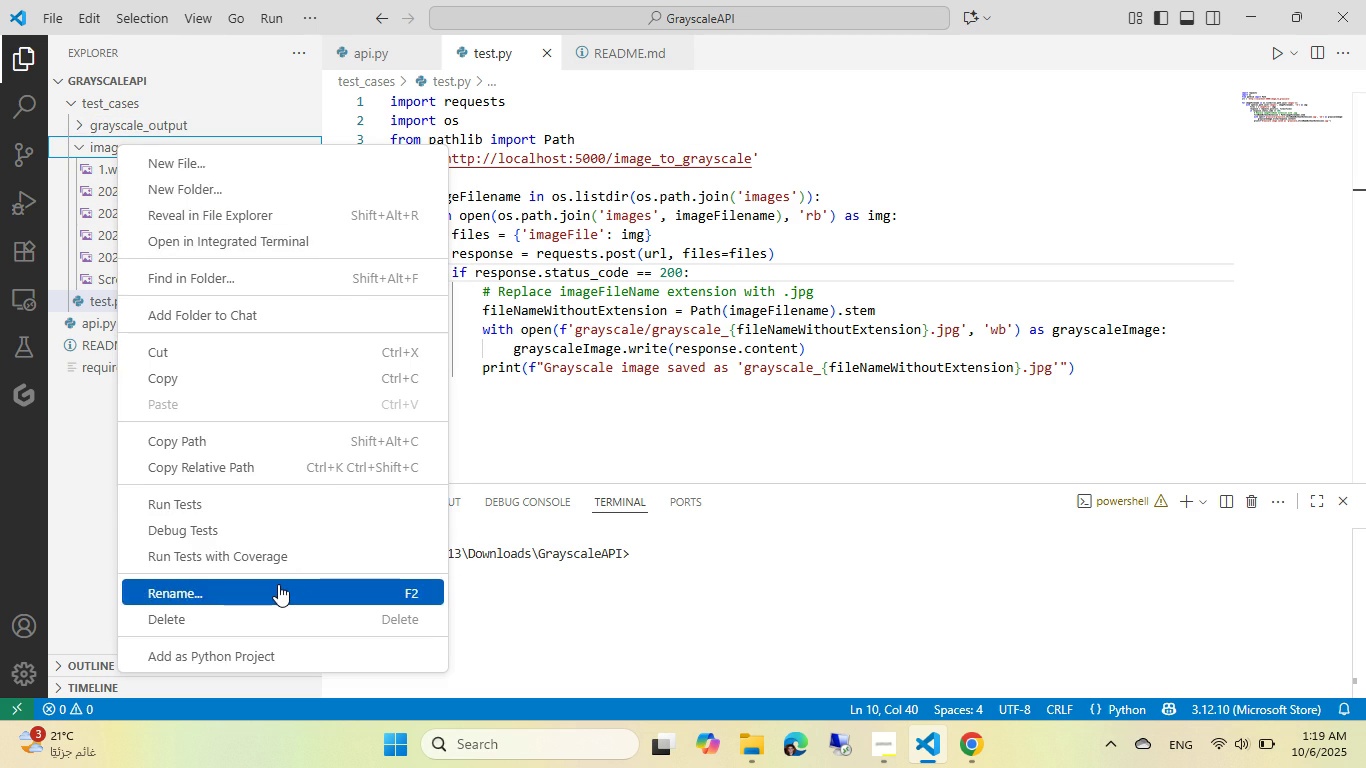 
left_click([278, 584])
 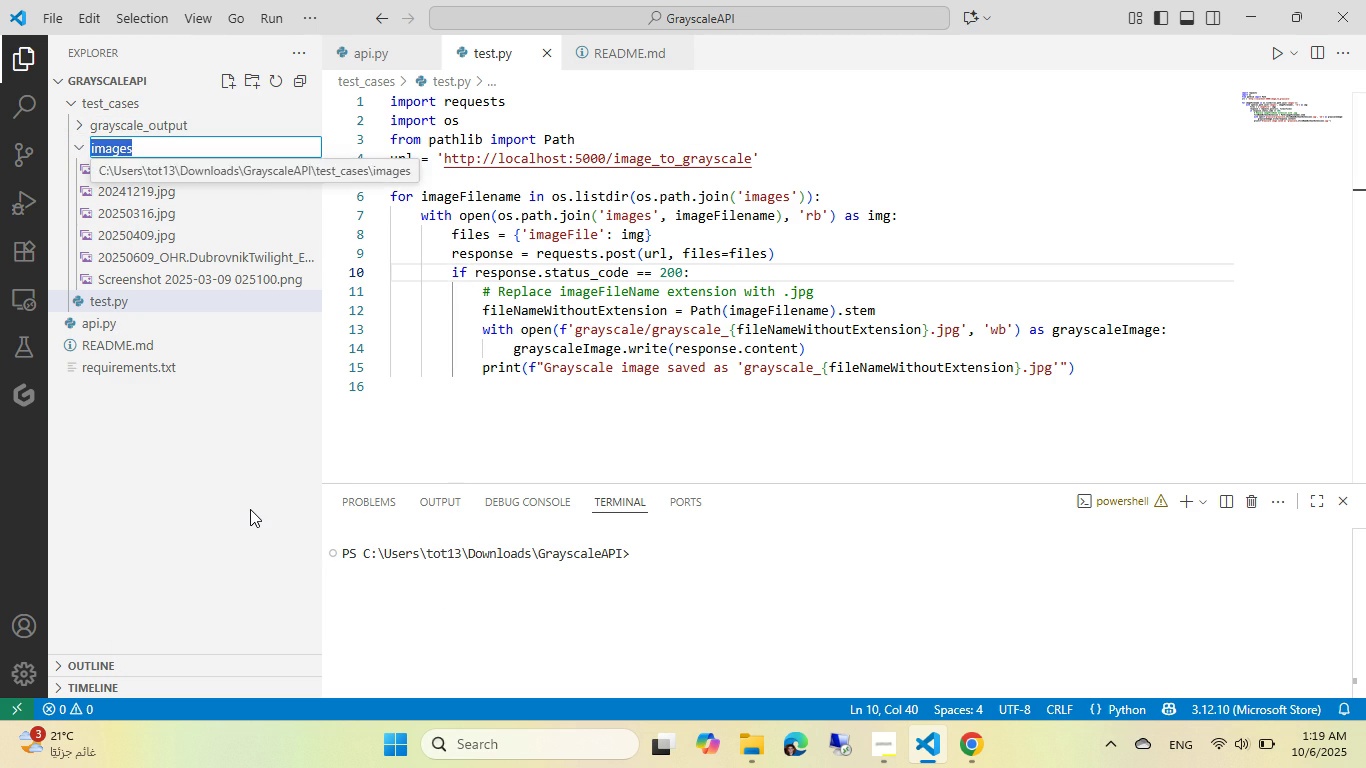 
key(ArrowRight)
 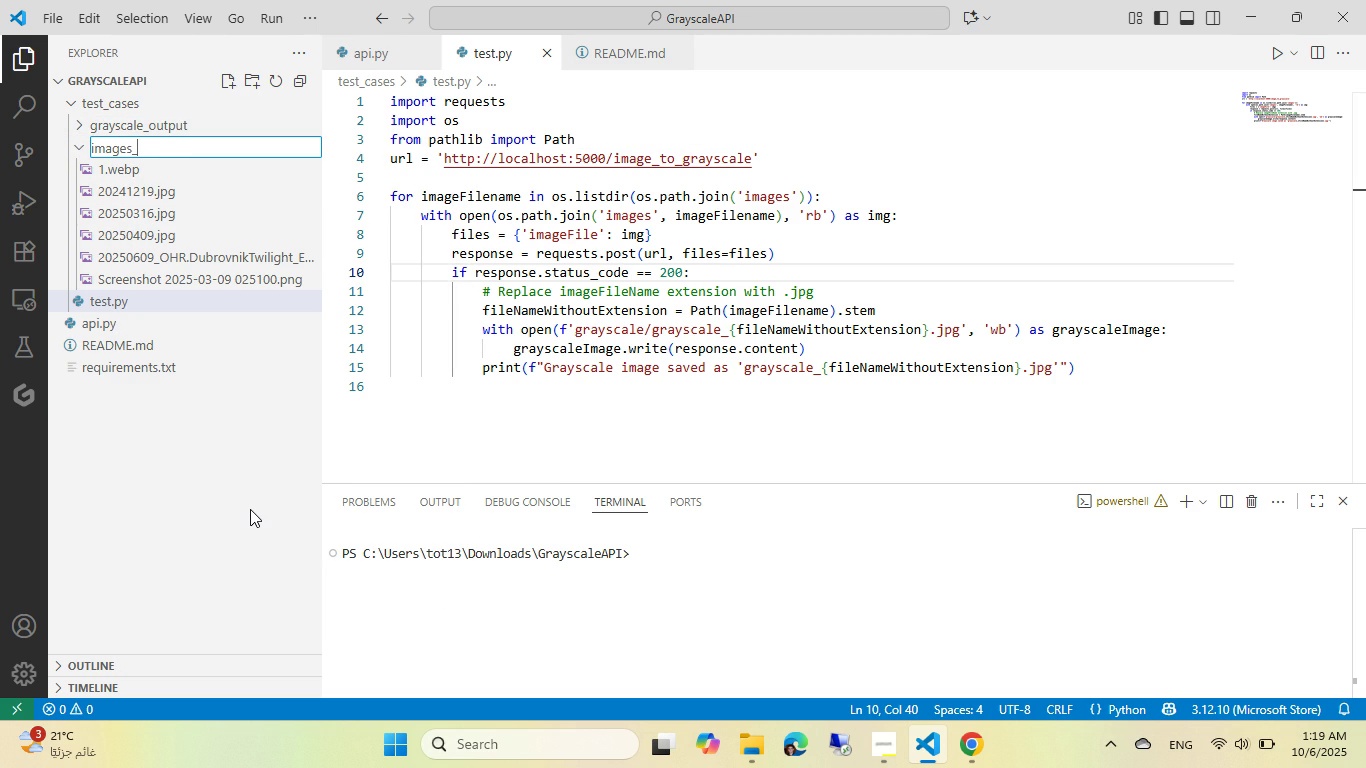 
type(_inpit)
key(Backspace)
type(u)
key(Backspace)
key(Backspace)
type(ut)
 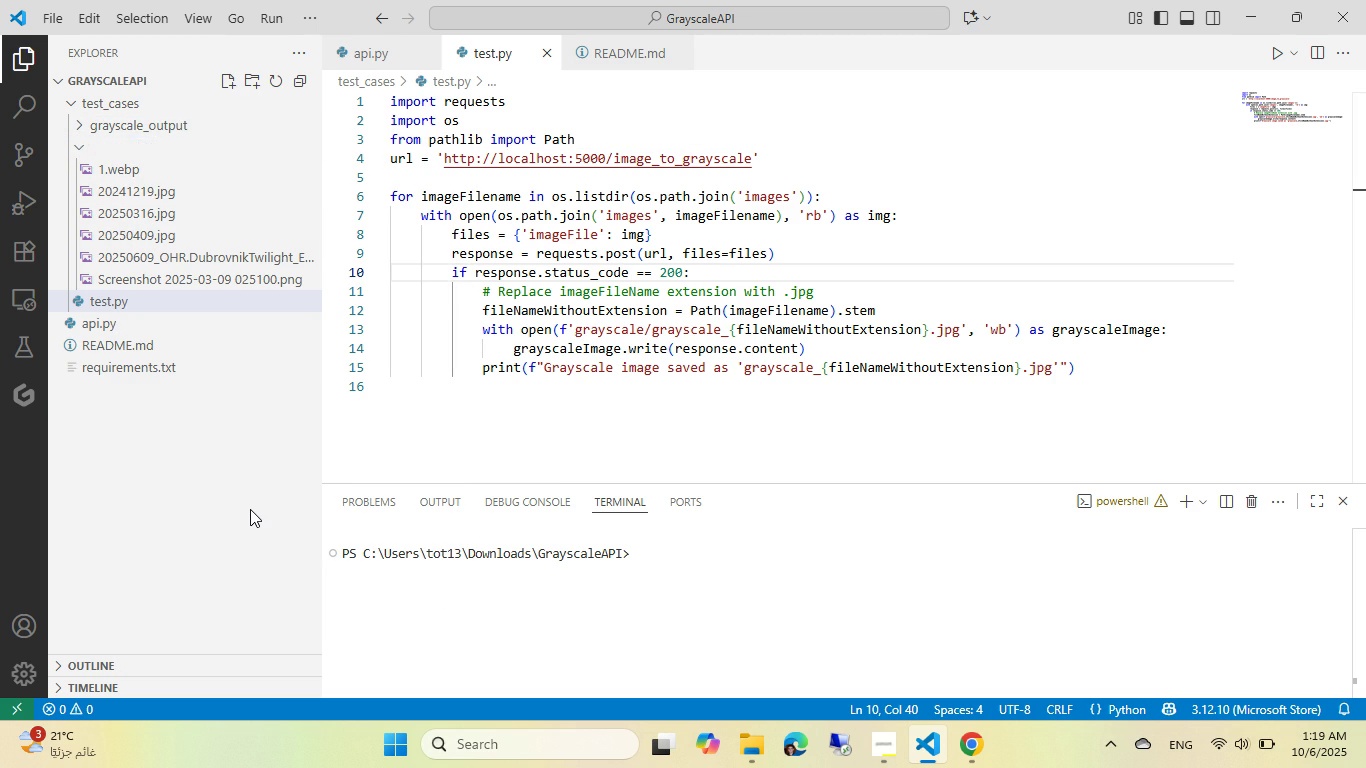 
key(Enter)
 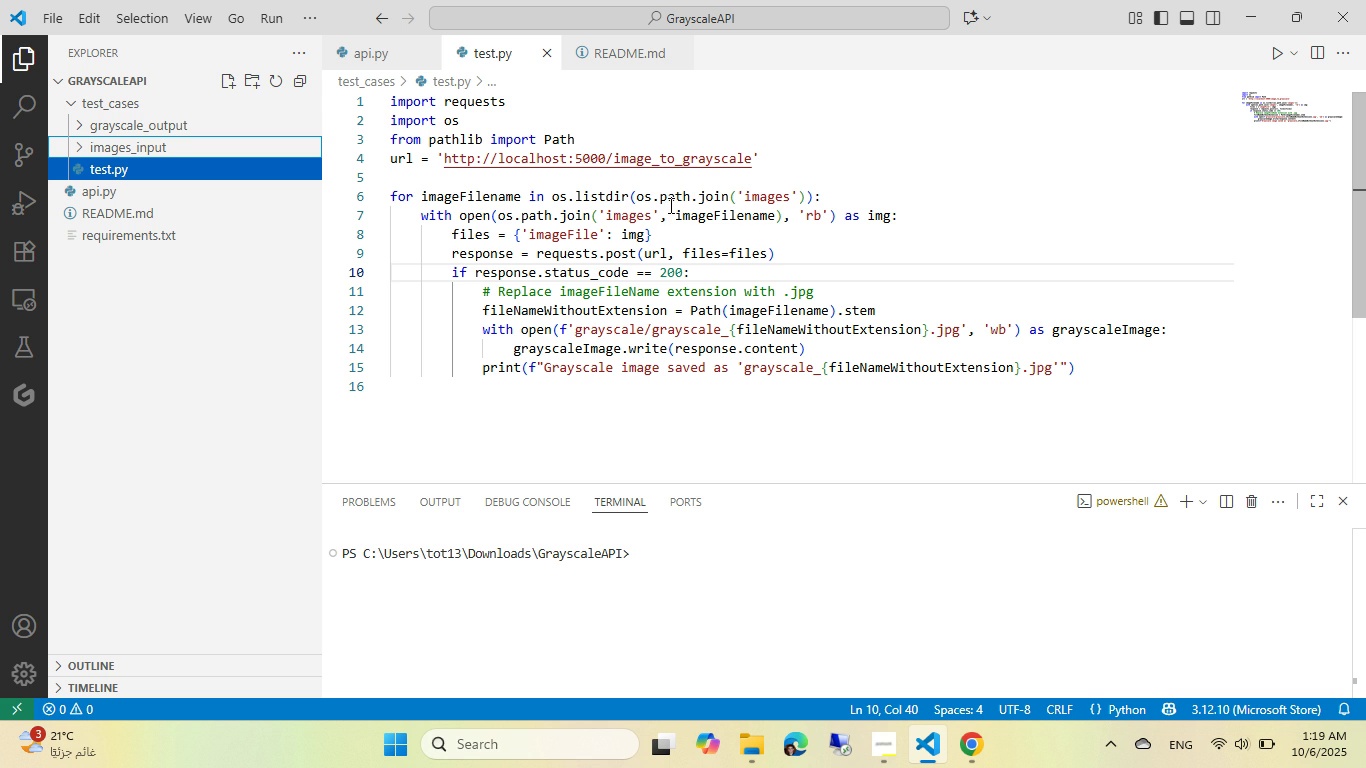 
left_click([792, 207])
 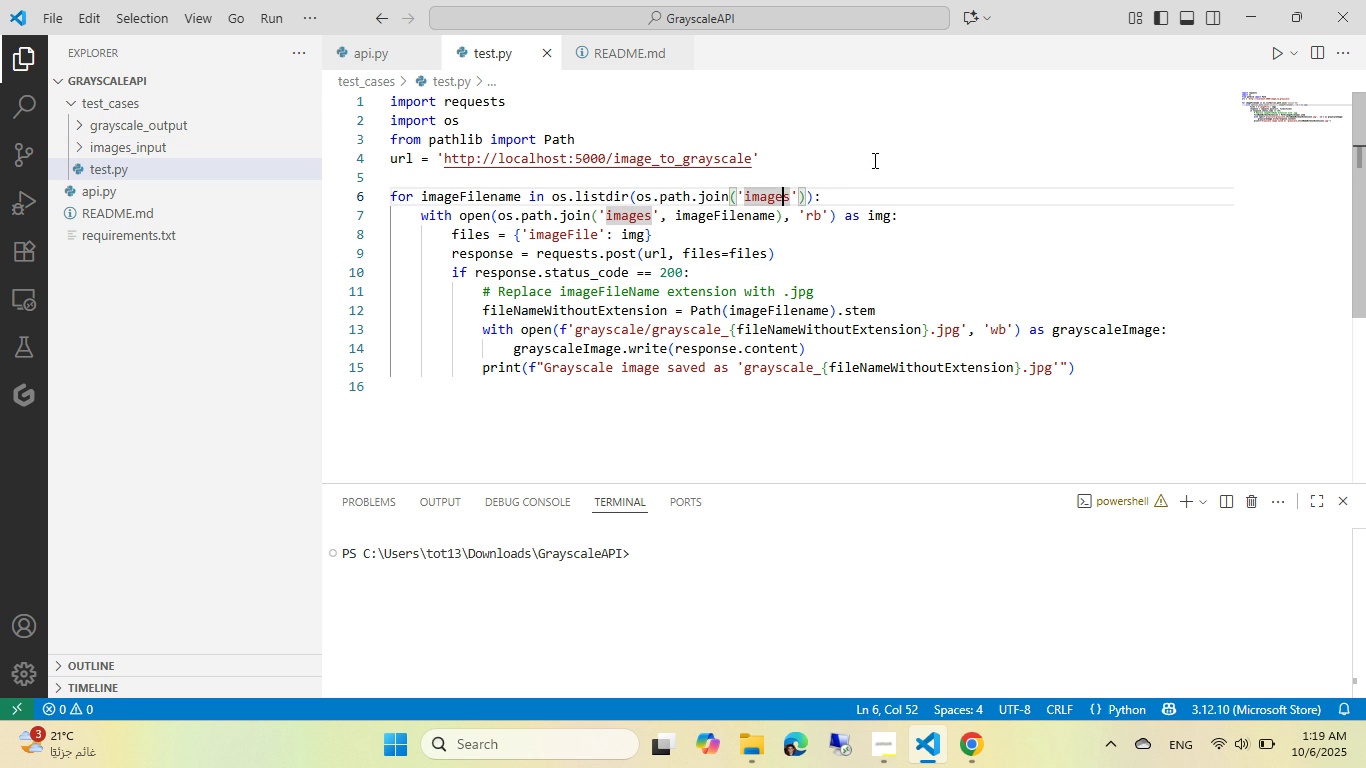 
key(ArrowRight)
 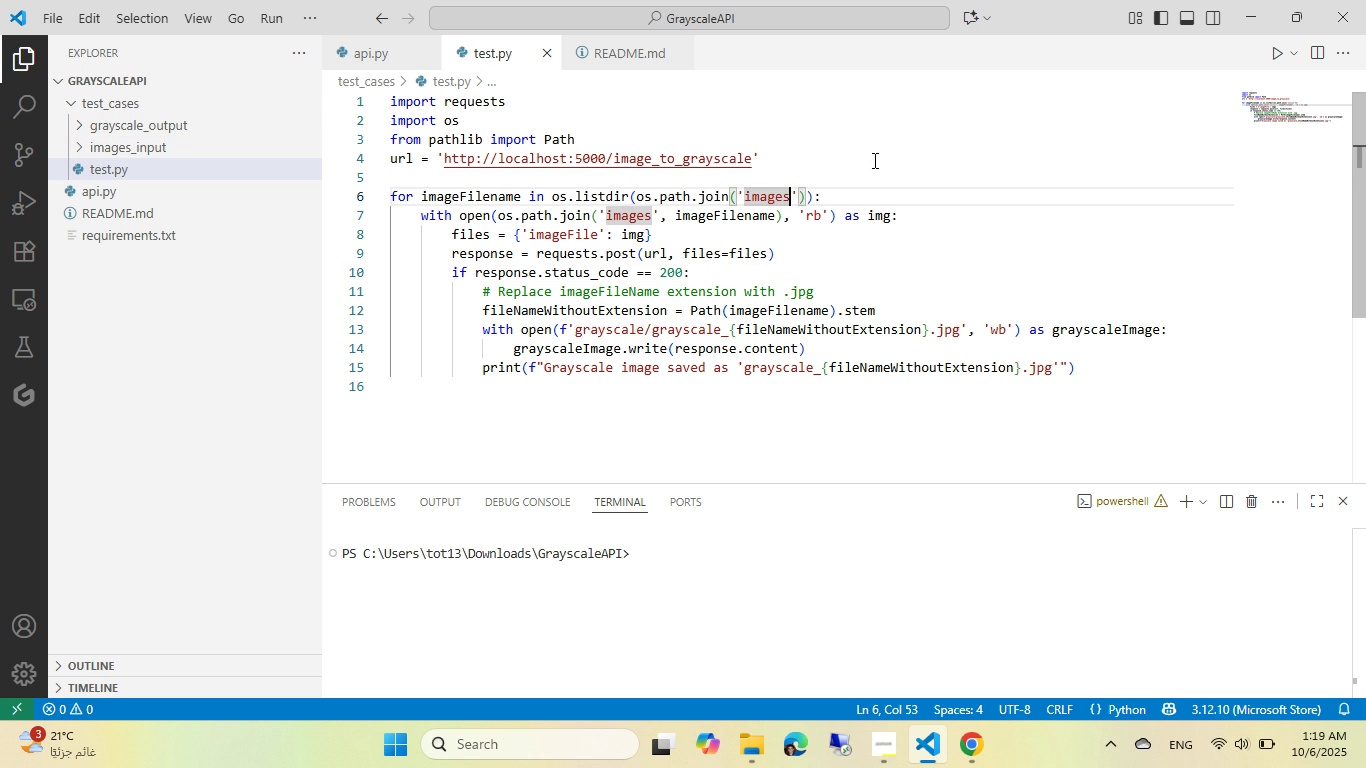 
type(_Input)
key(Tab)